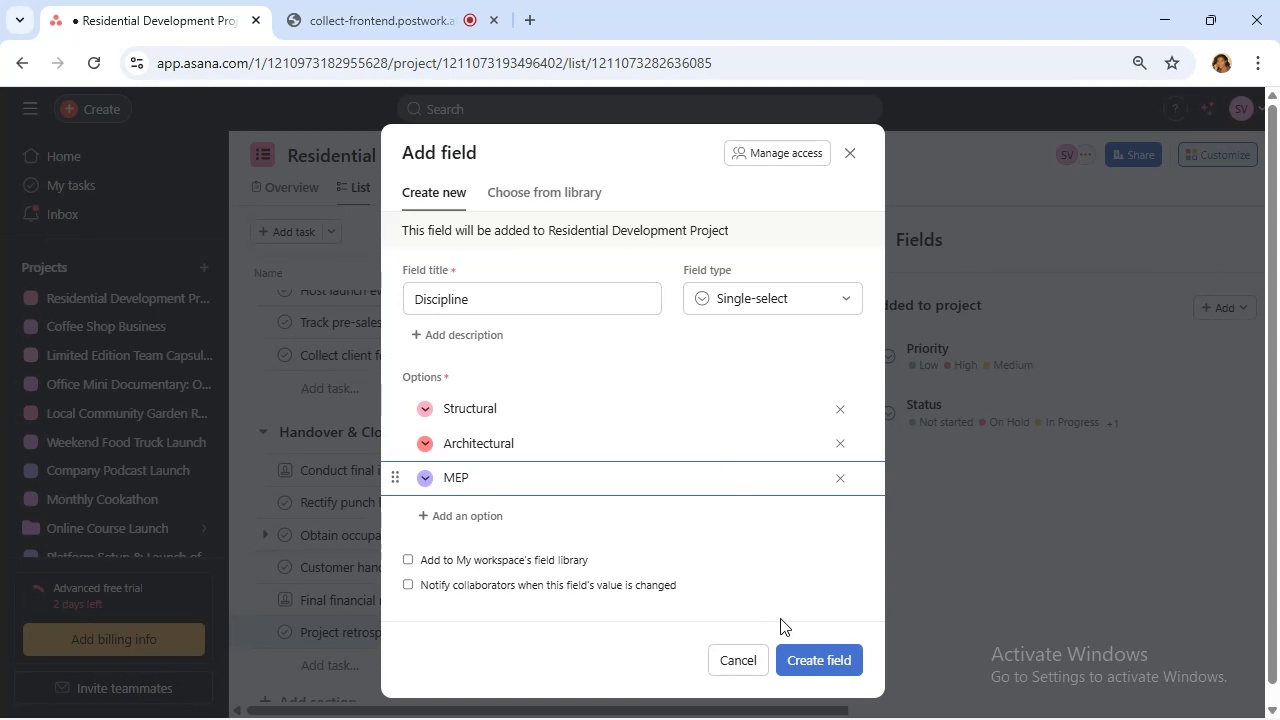 
wait(7.09)
 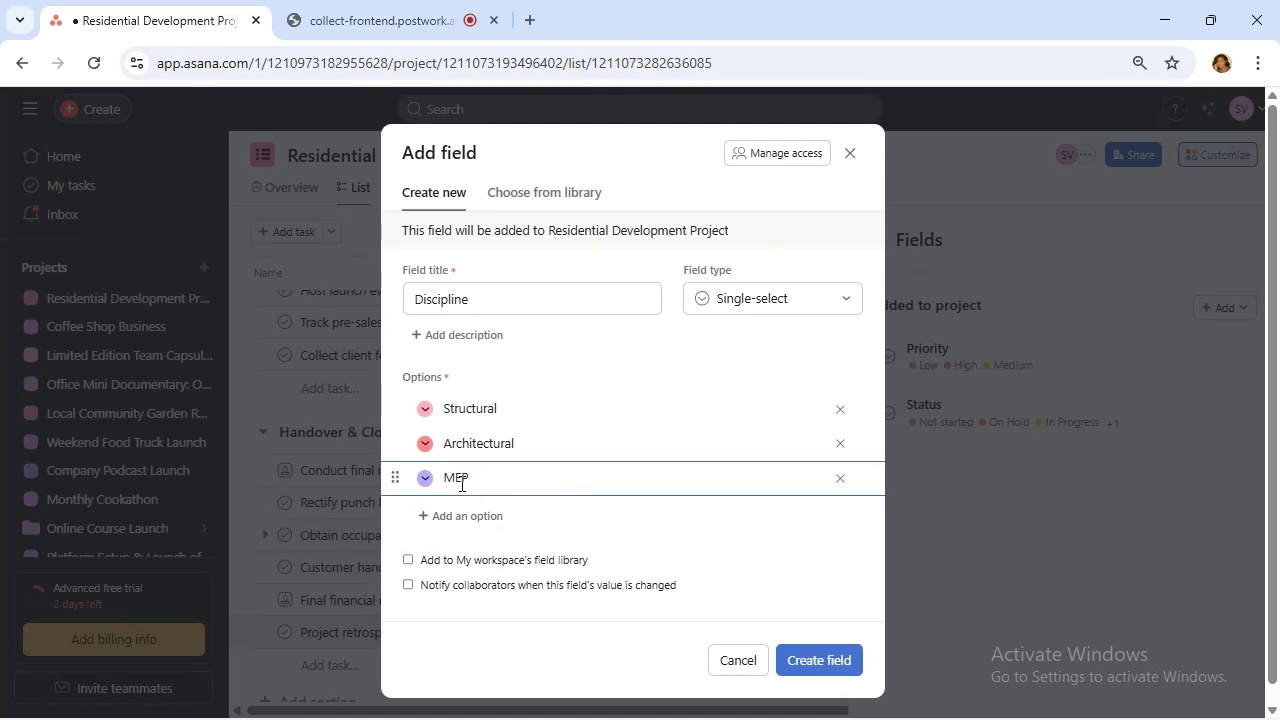 
left_click([822, 660])
 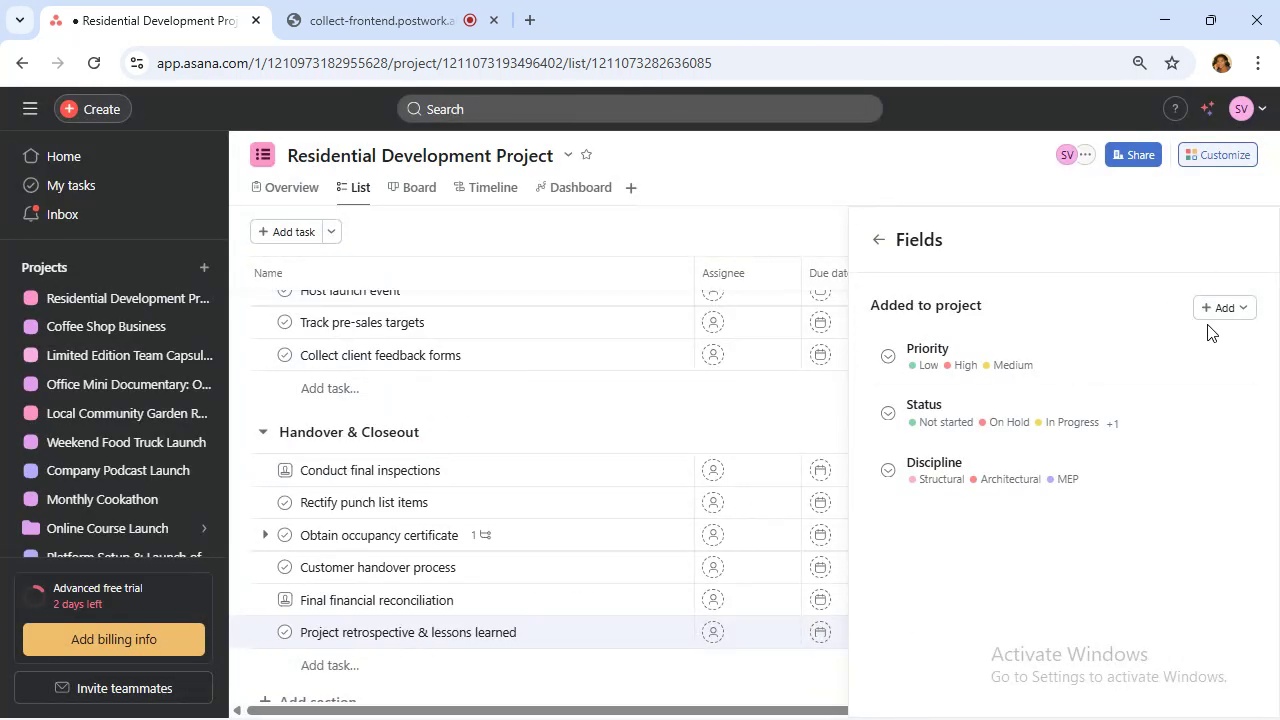 
left_click([1212, 308])
 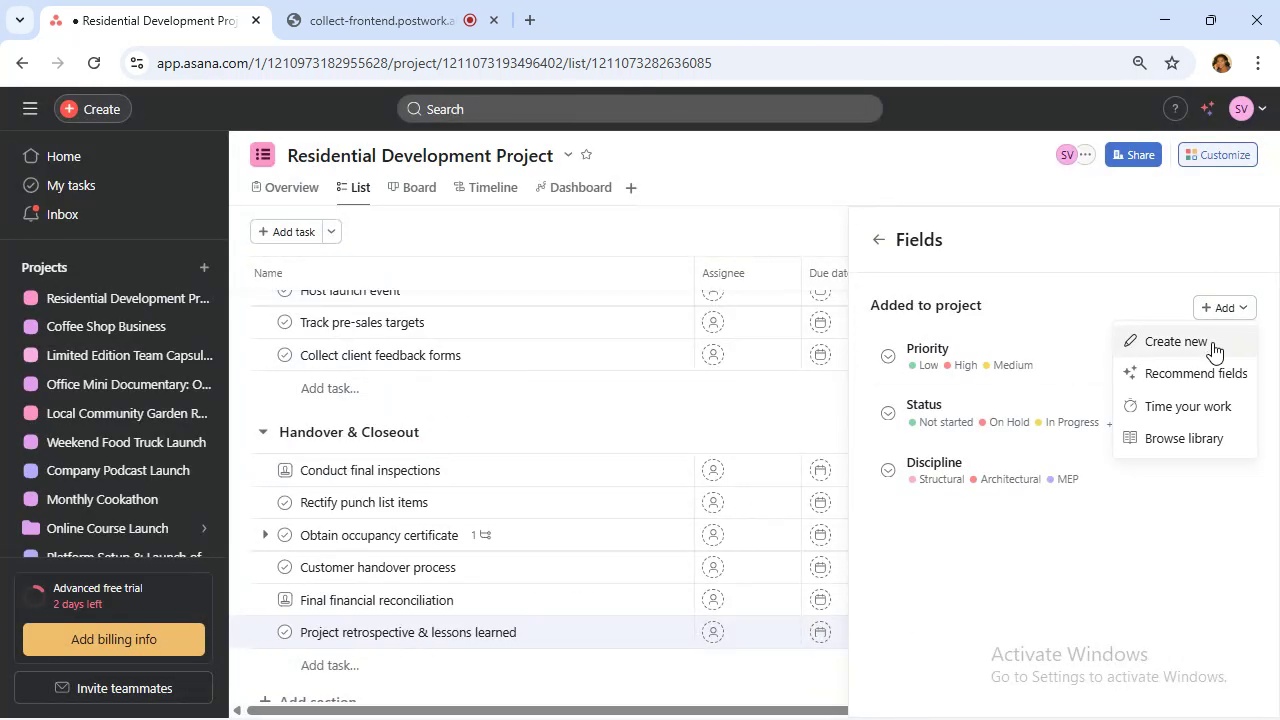 
left_click([1212, 344])
 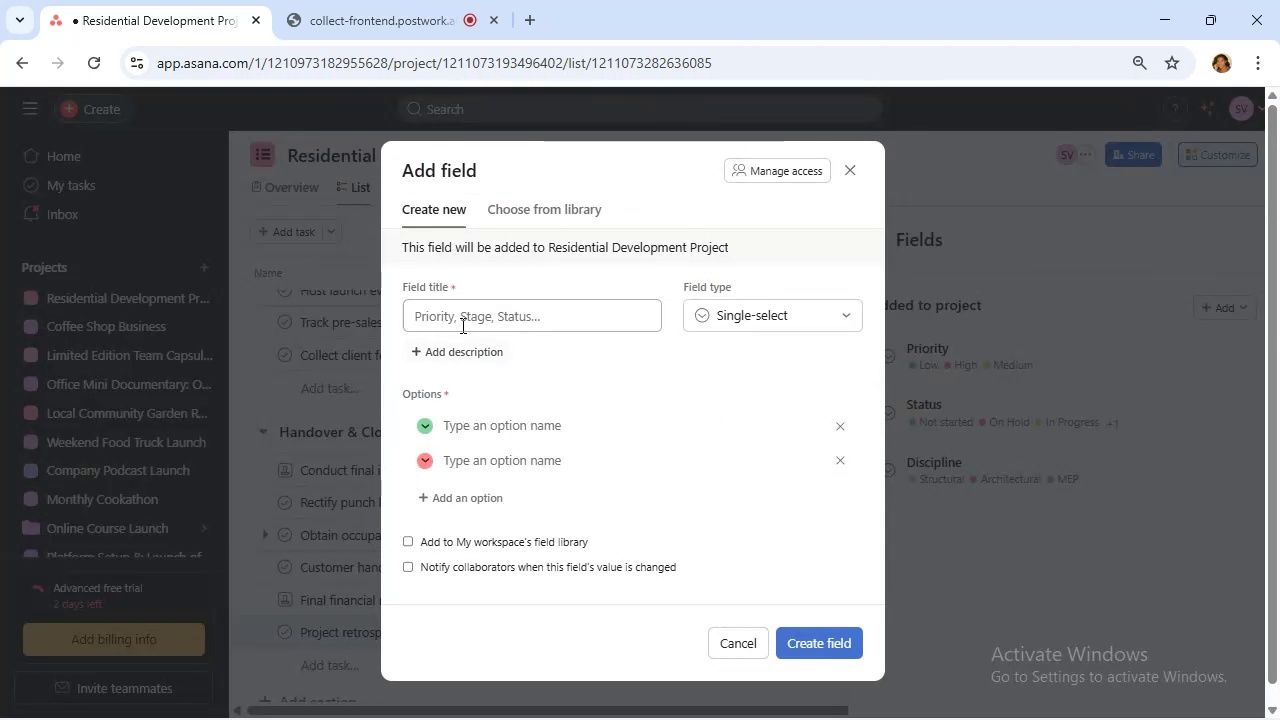 
left_click([478, 315])
 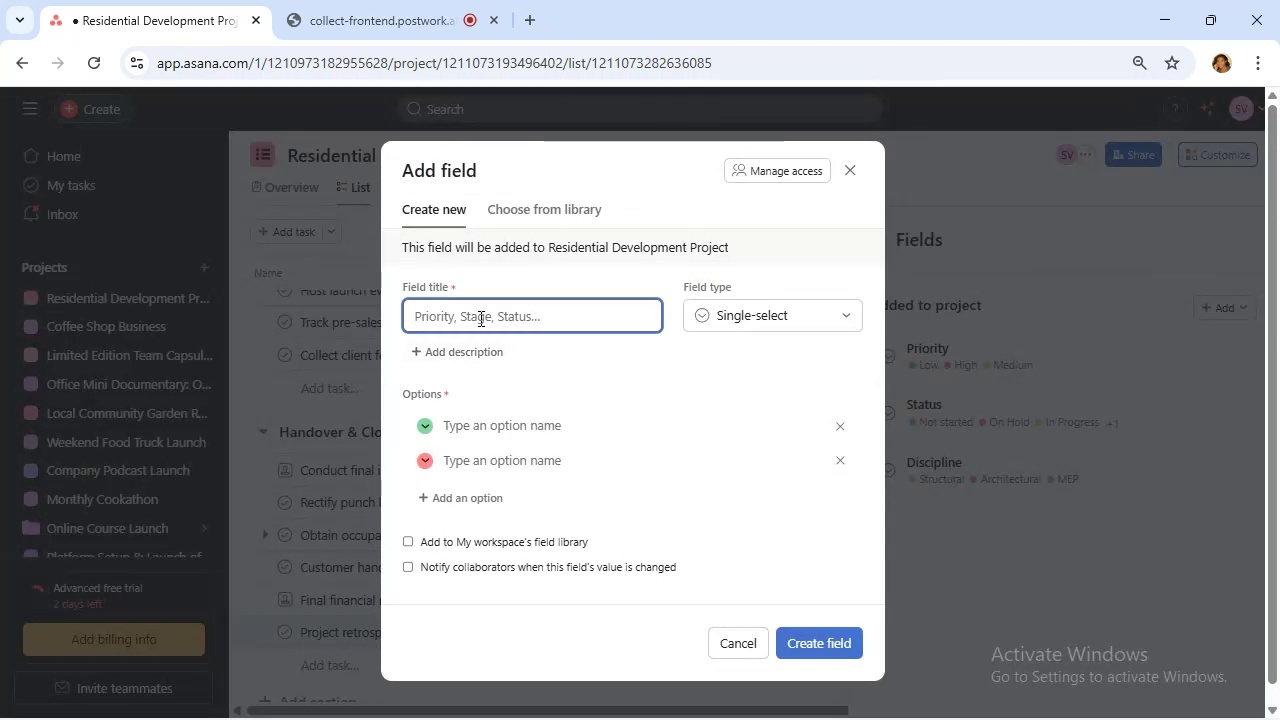 
type(Vendoer)
key(Backspace)
key(Backspace)
type(r Status)
 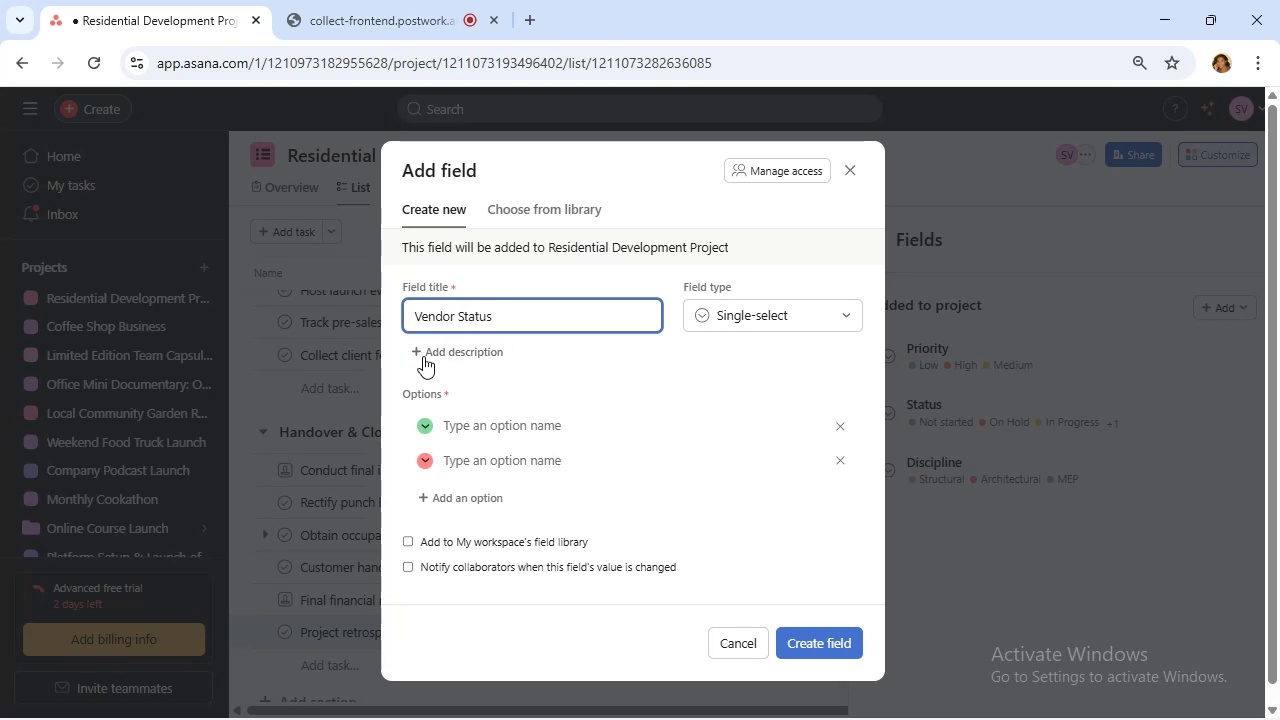 
left_click([527, 422])
 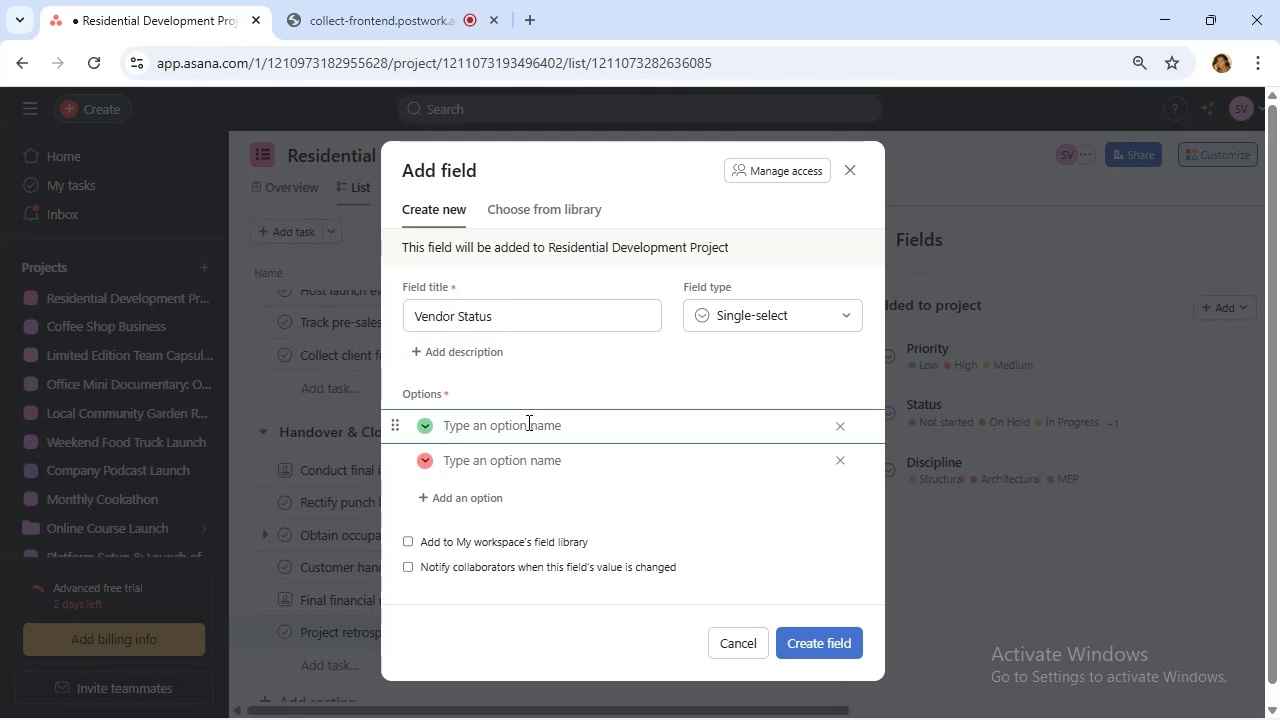 
type(Shortlisted)
 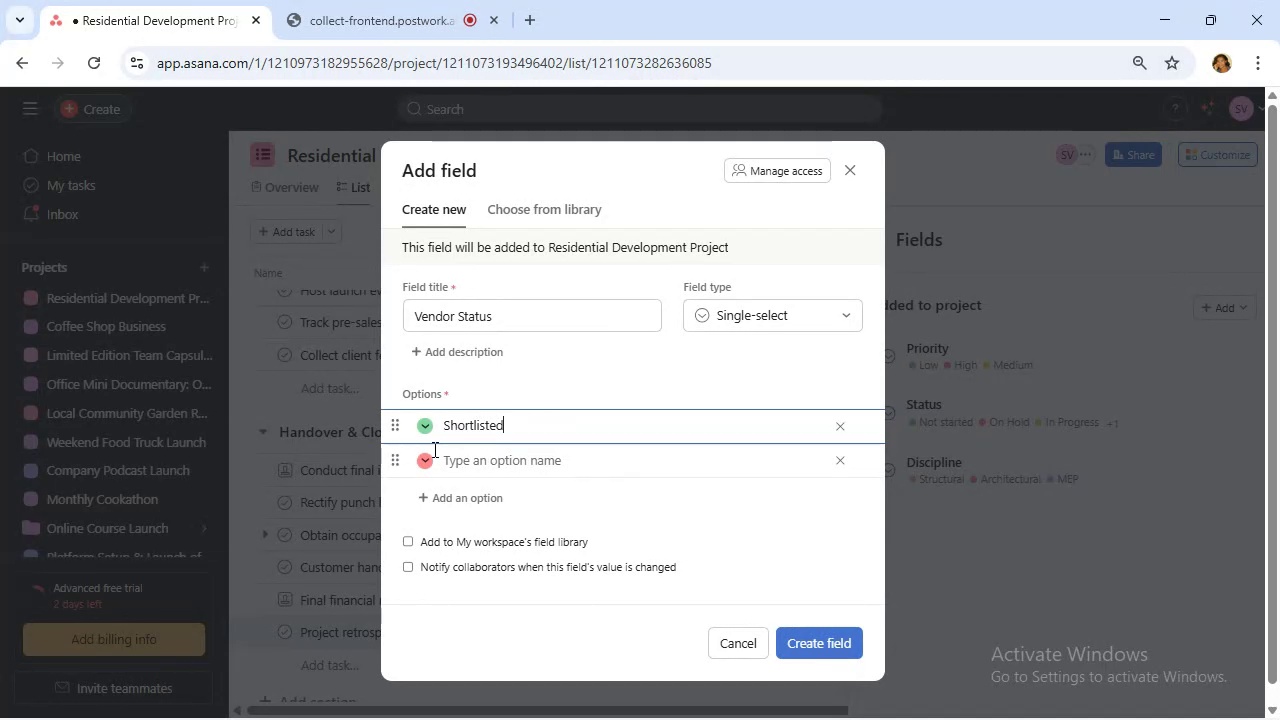 
left_click([427, 458])
 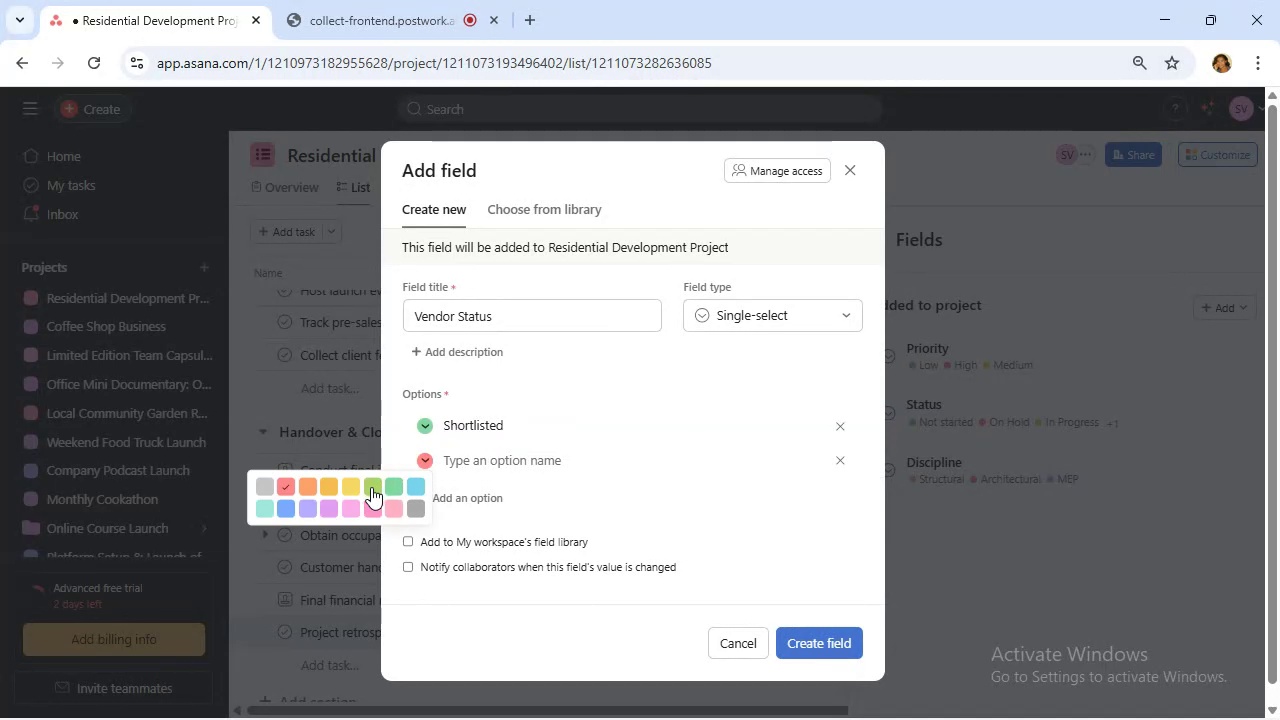 
left_click([350, 488])
 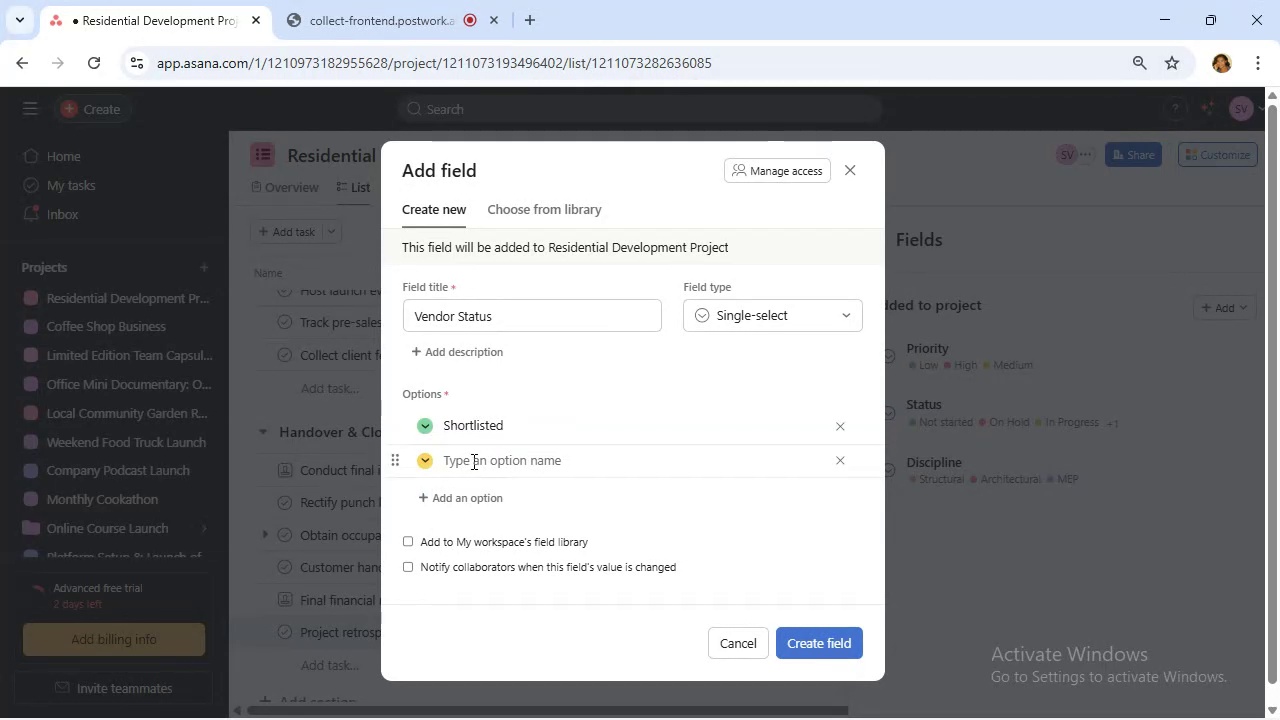 
left_click([472, 461])
 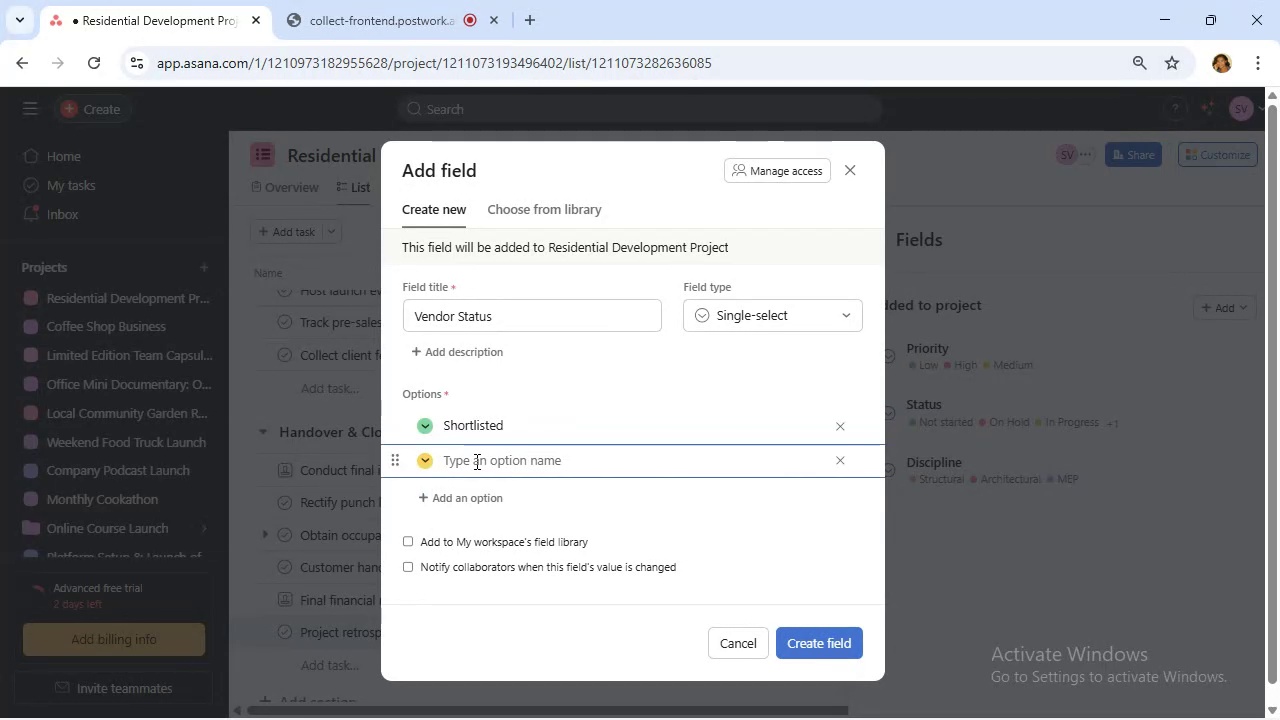 
type(Con)
 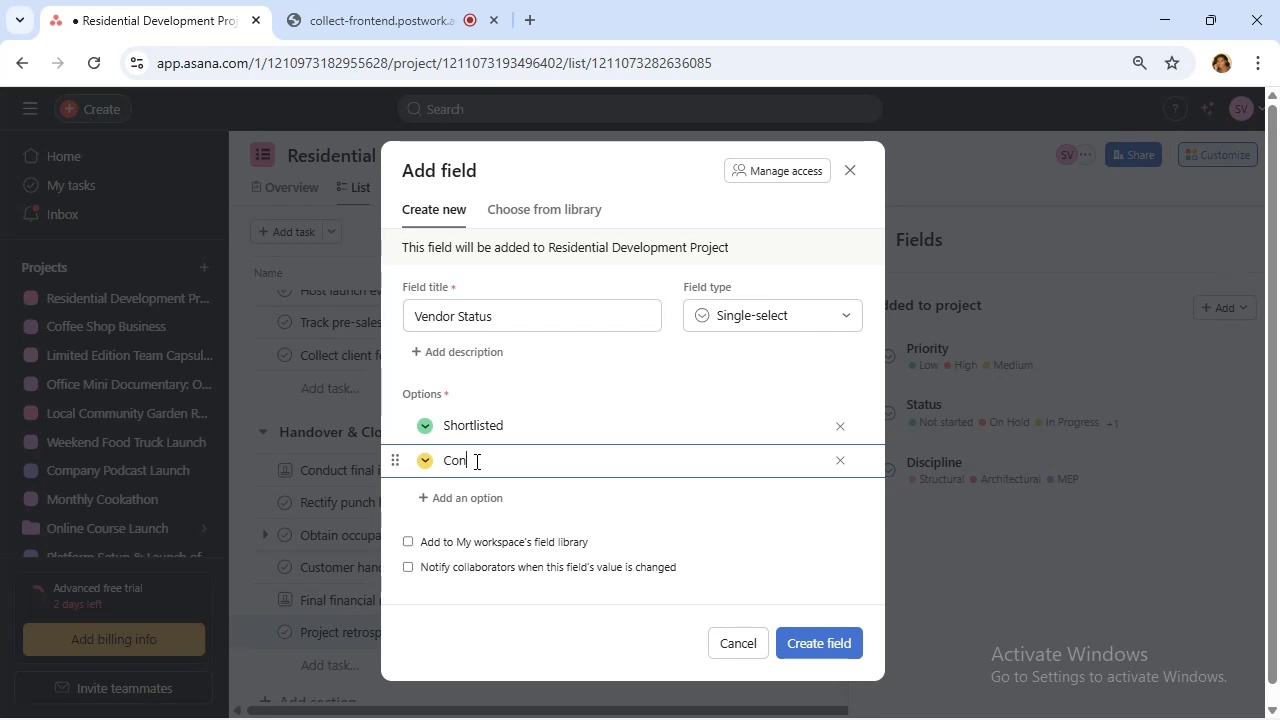 
type(tracted)
 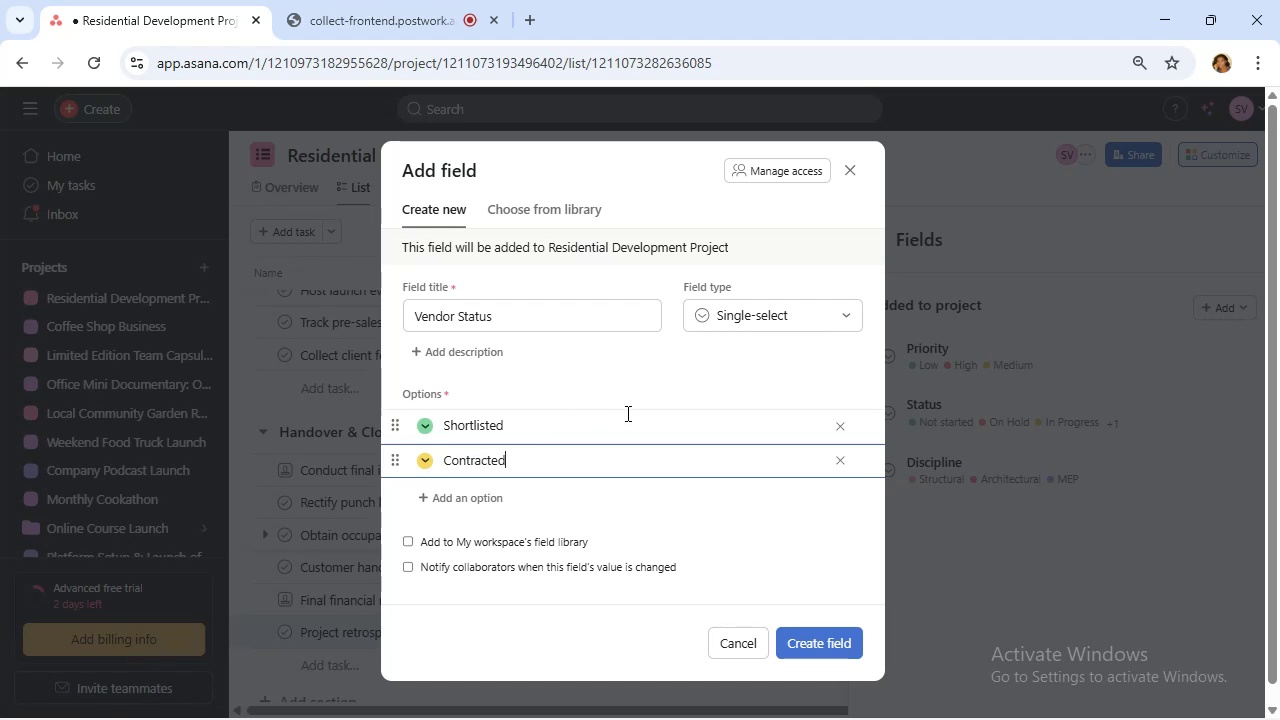 
wait(6.06)
 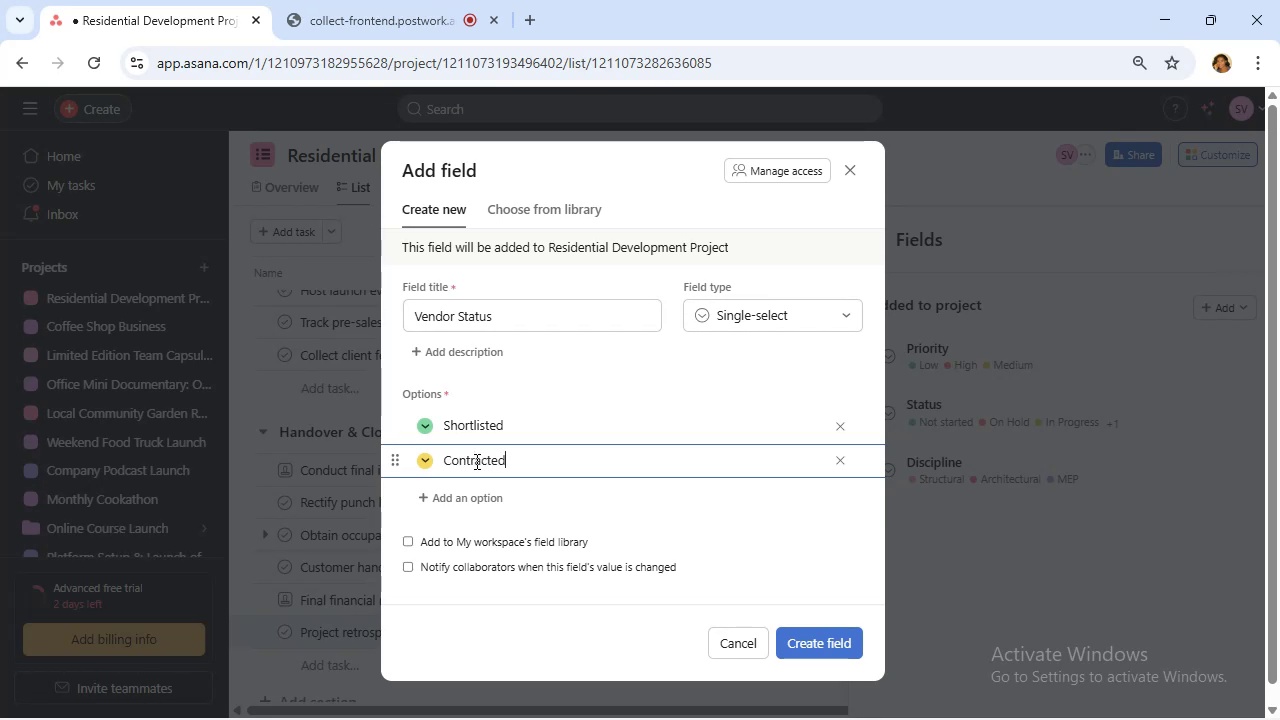 
left_click([840, 646])
 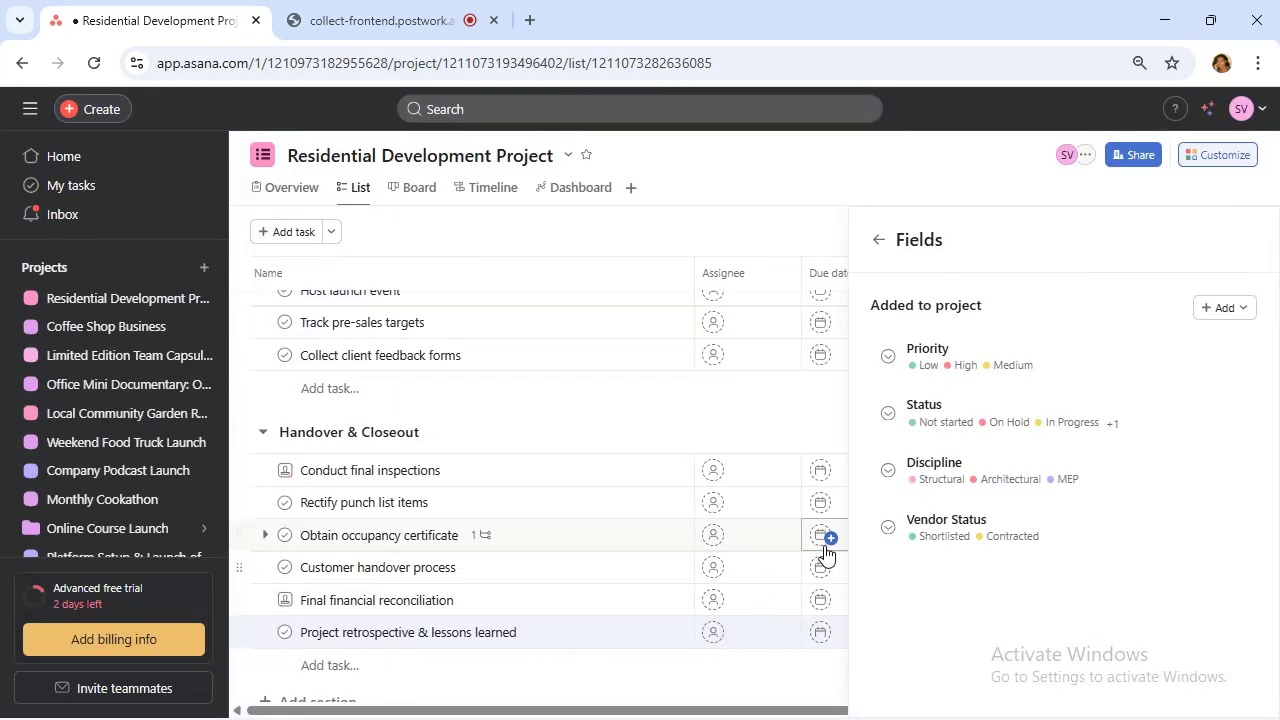 
mouse_move([846, 530])
 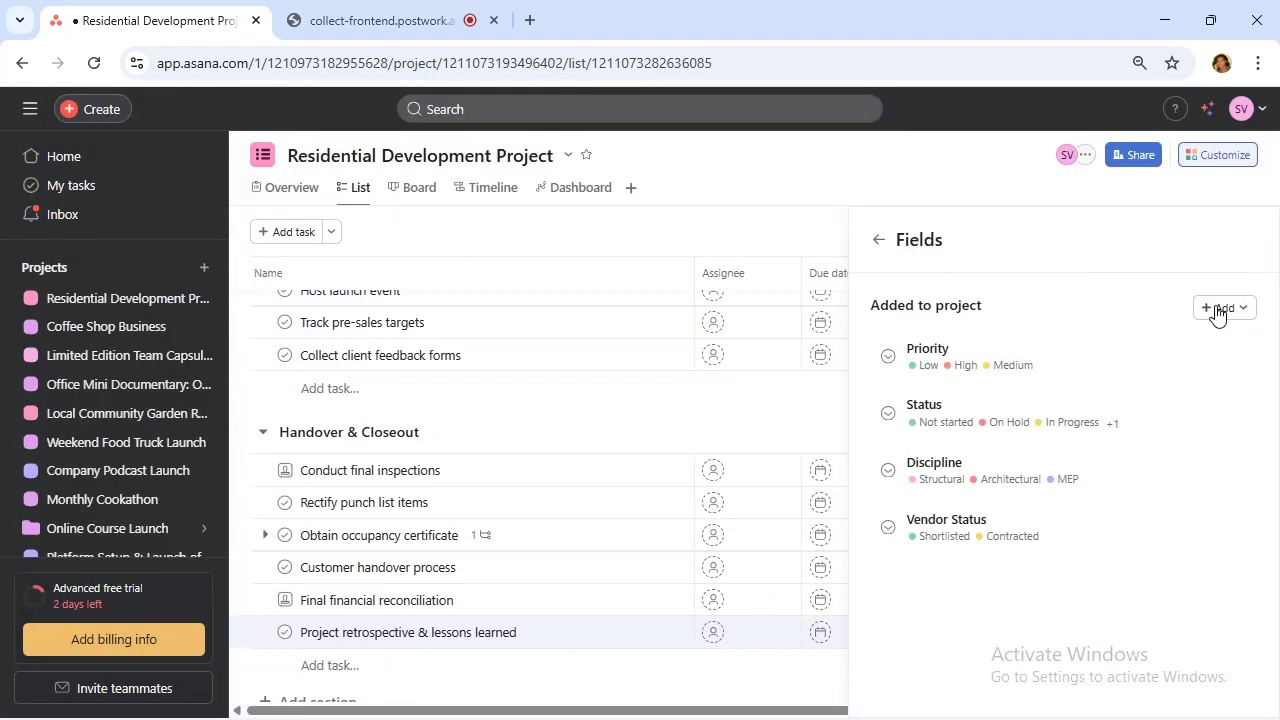 
left_click([1219, 300])
 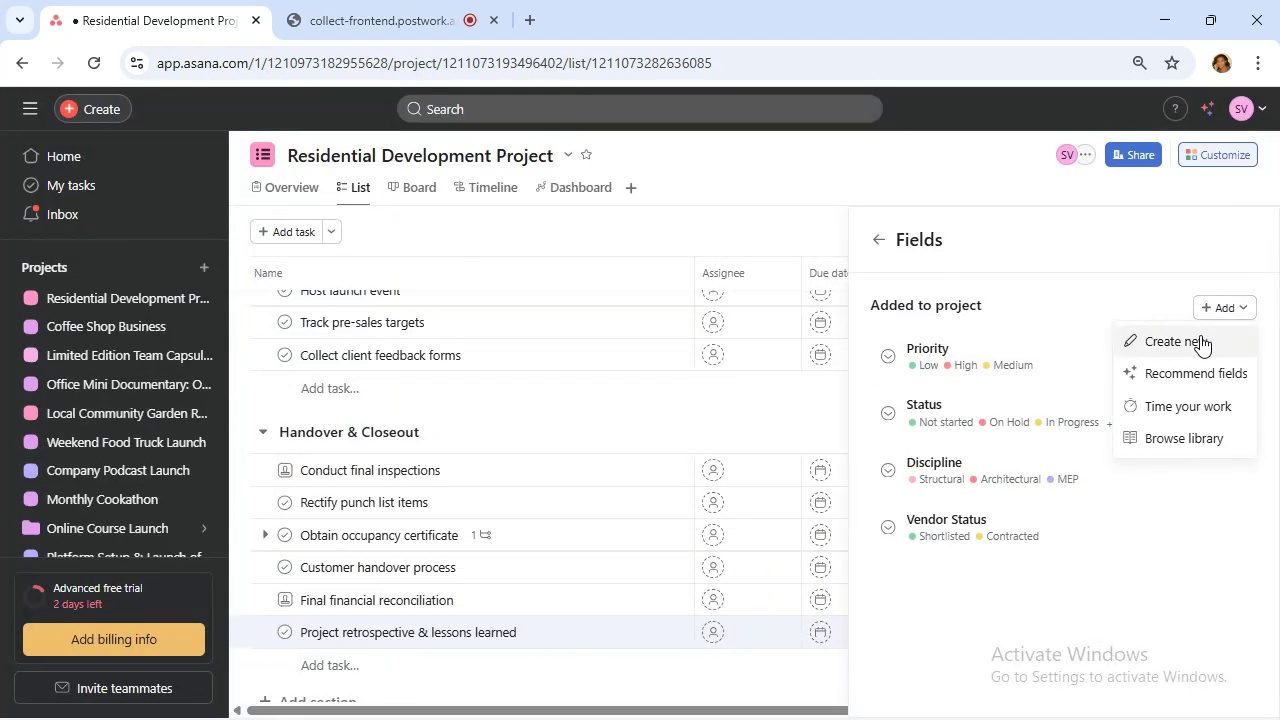 
left_click([1200, 335])
 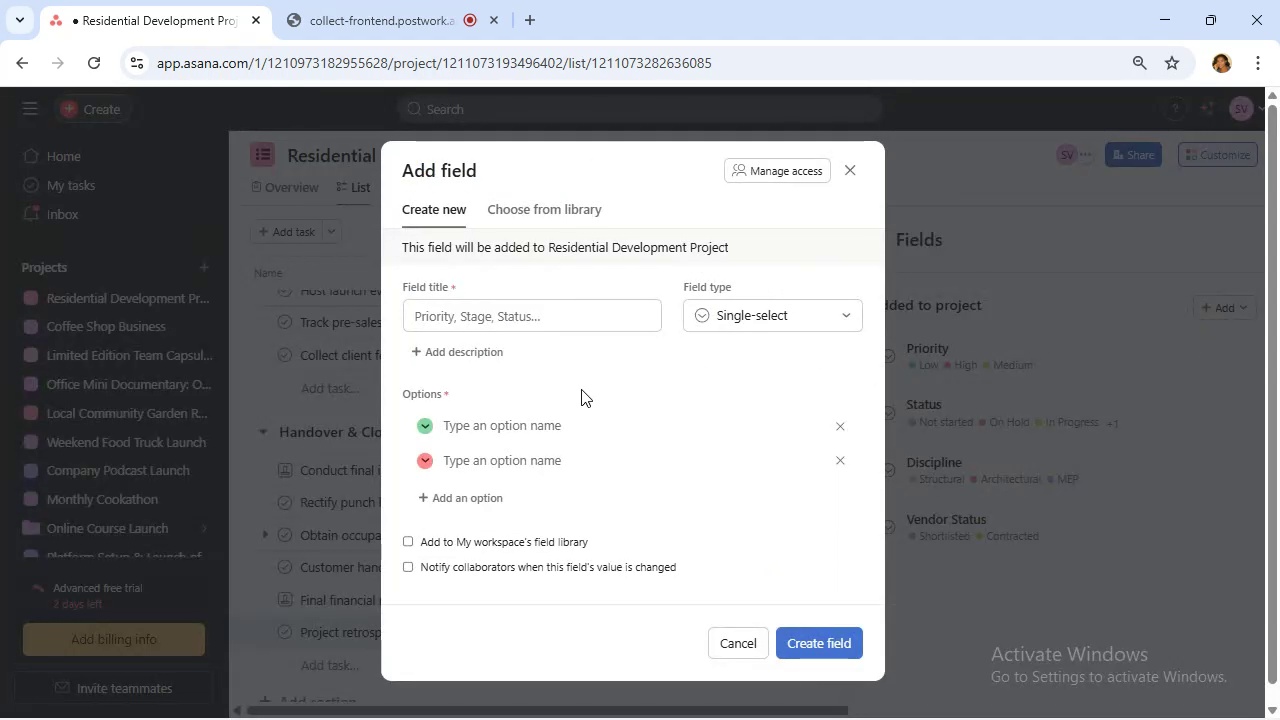 
left_click([527, 319])
 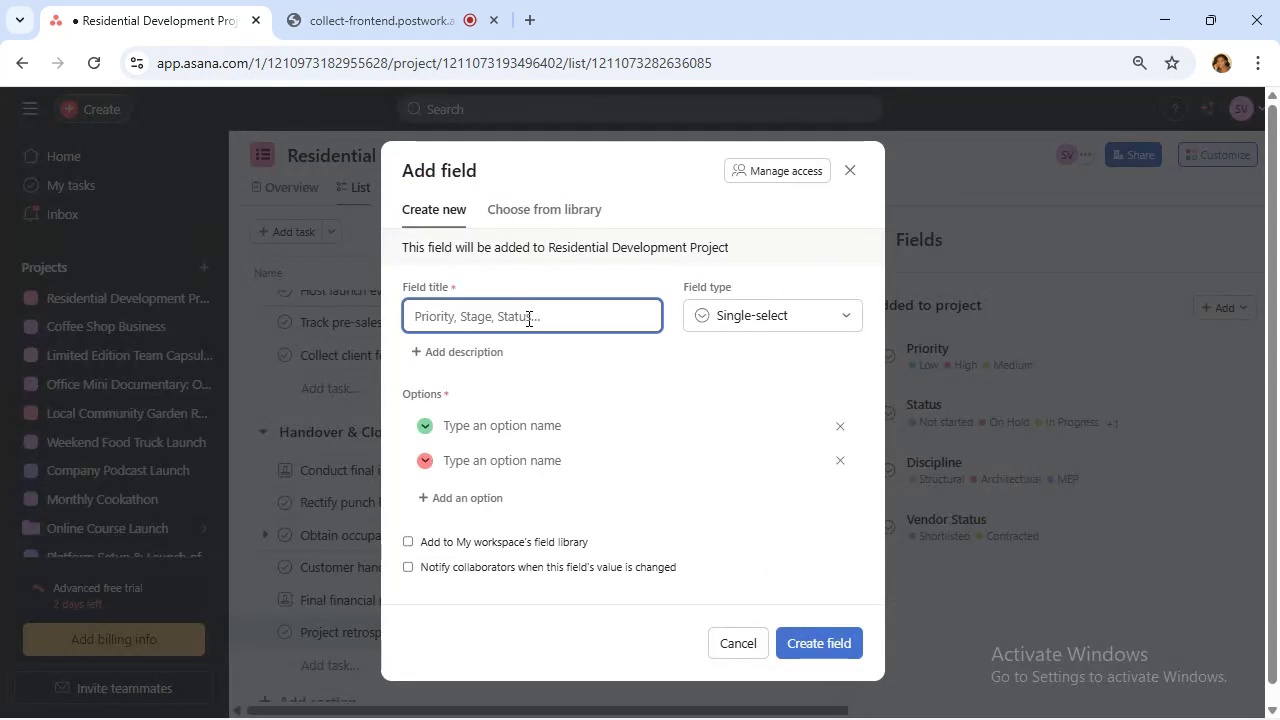 
type(Work Package)
 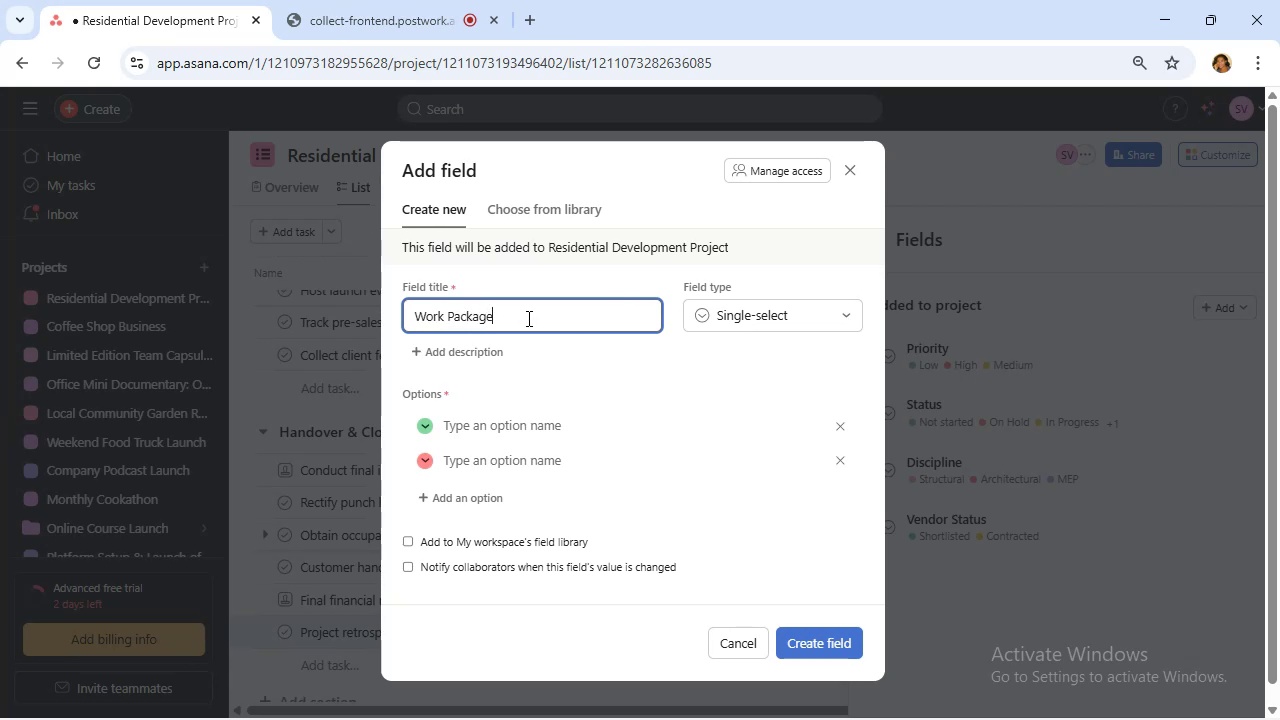 
left_click([513, 432])
 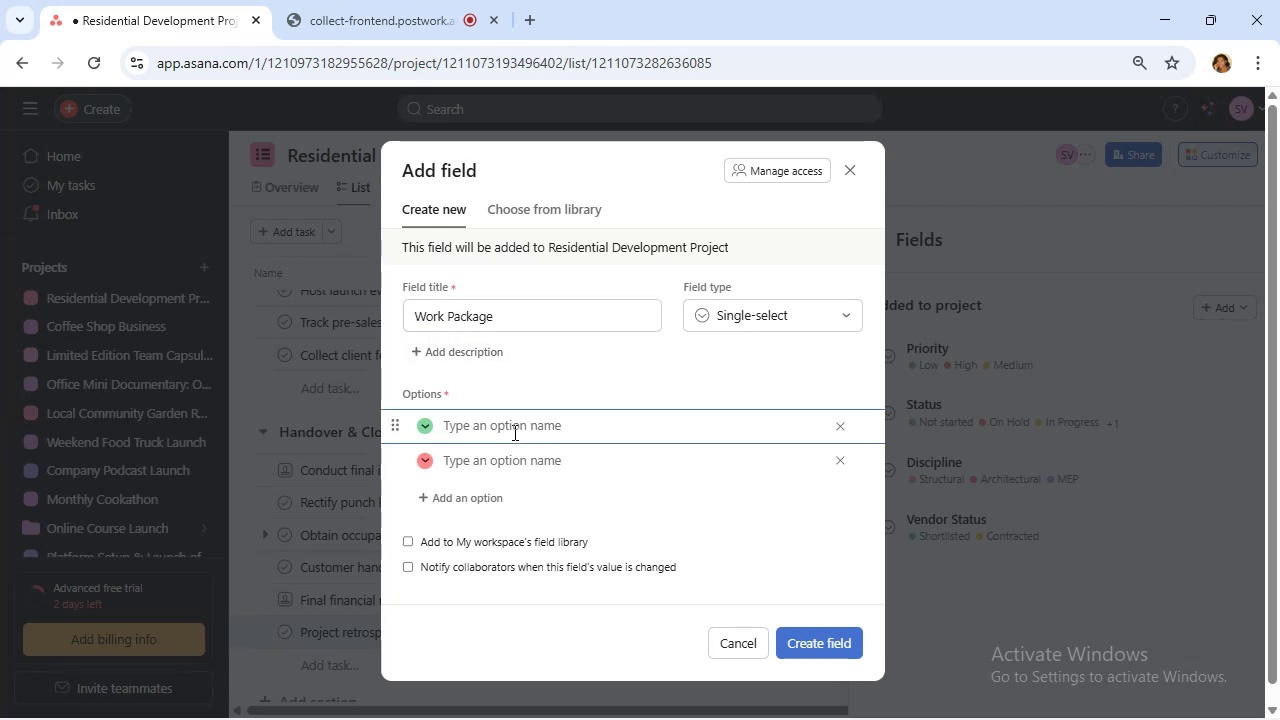 
type(Foundation)
 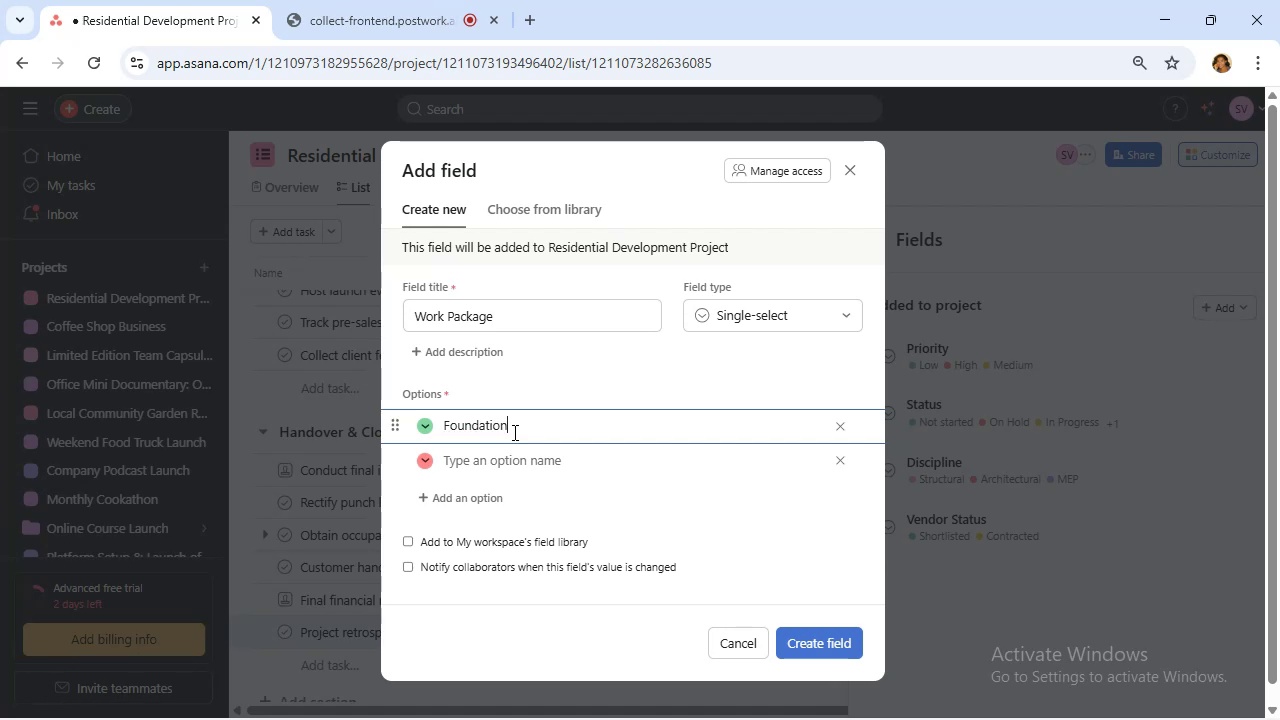 
wait(5.76)
 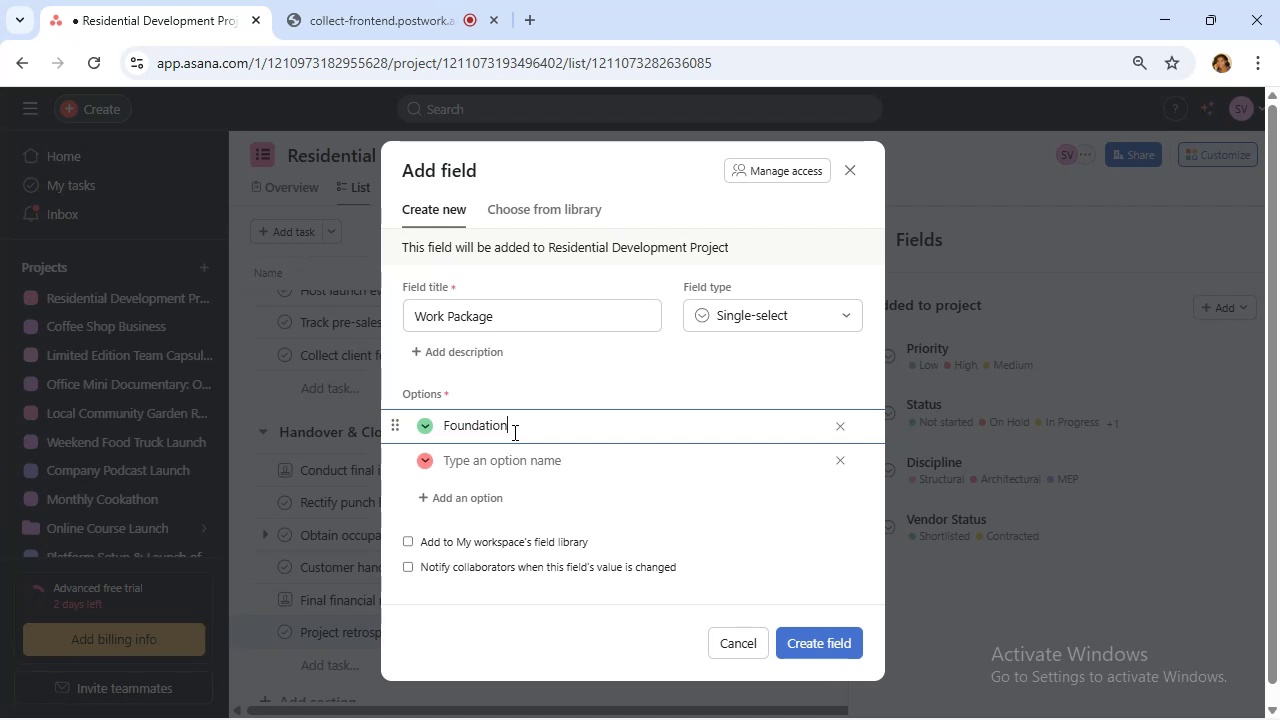 
type(Structure)
 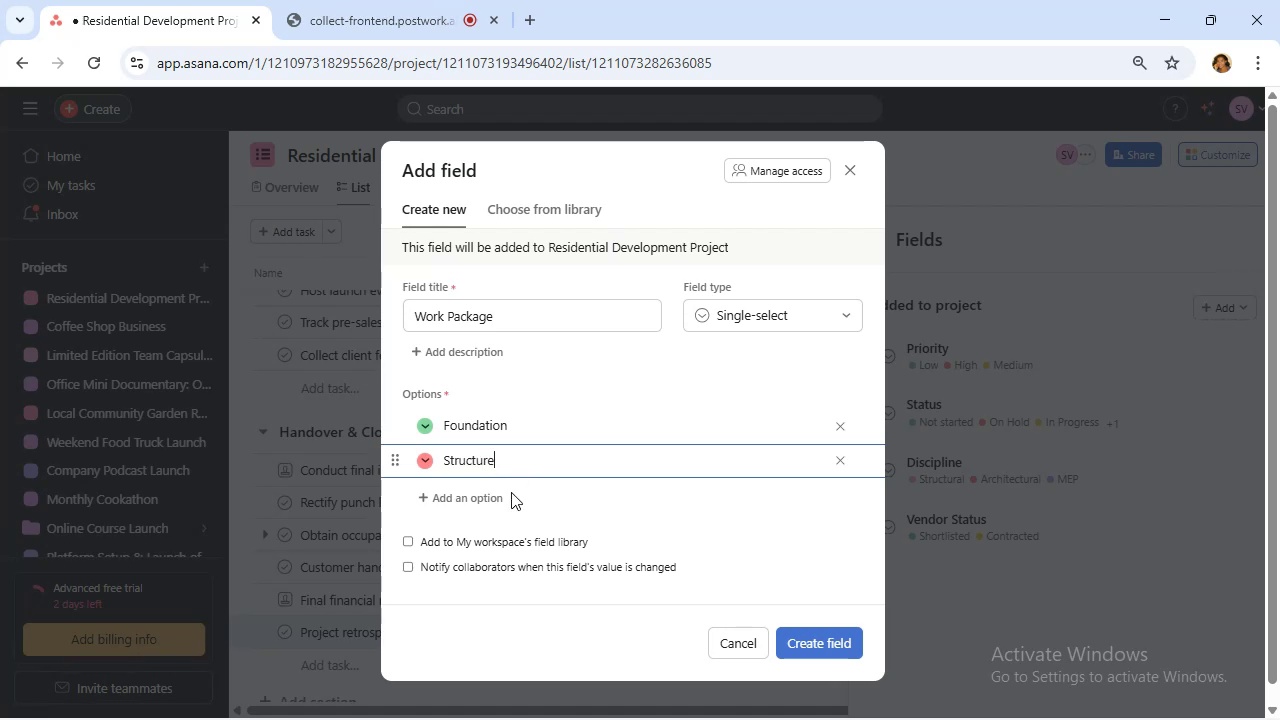 
left_click([487, 503])
 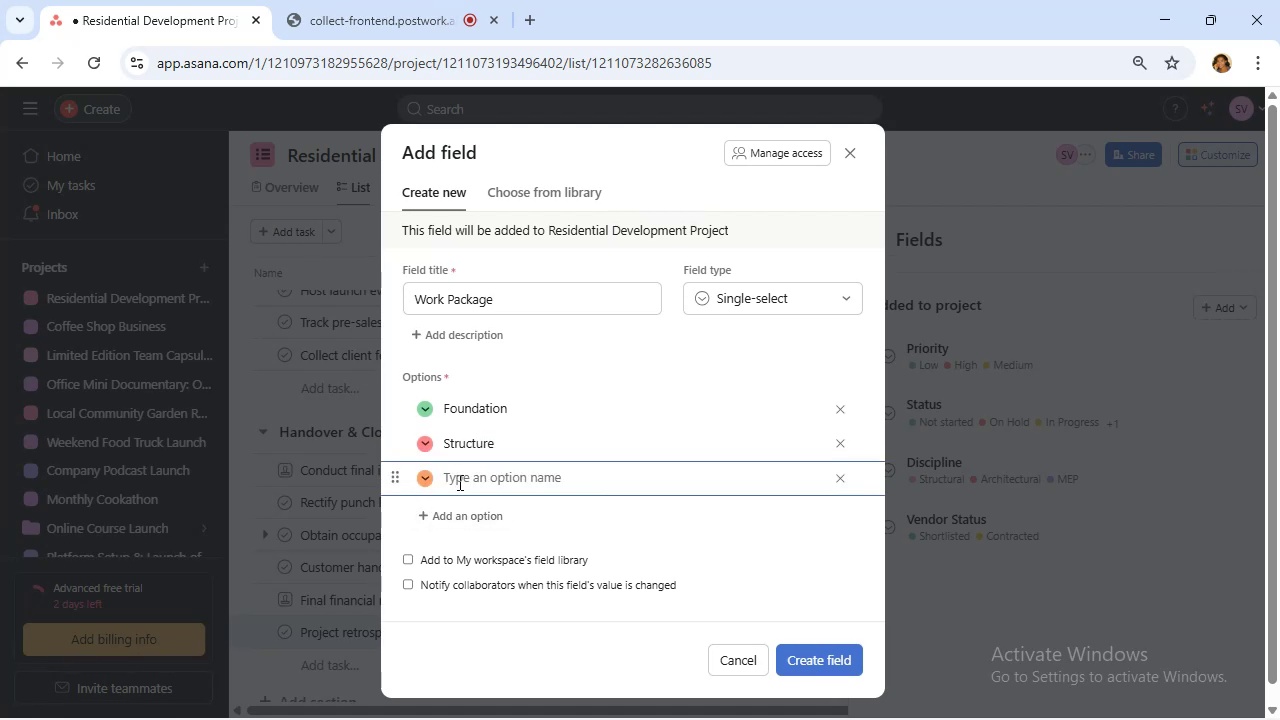 
type(MEP)
 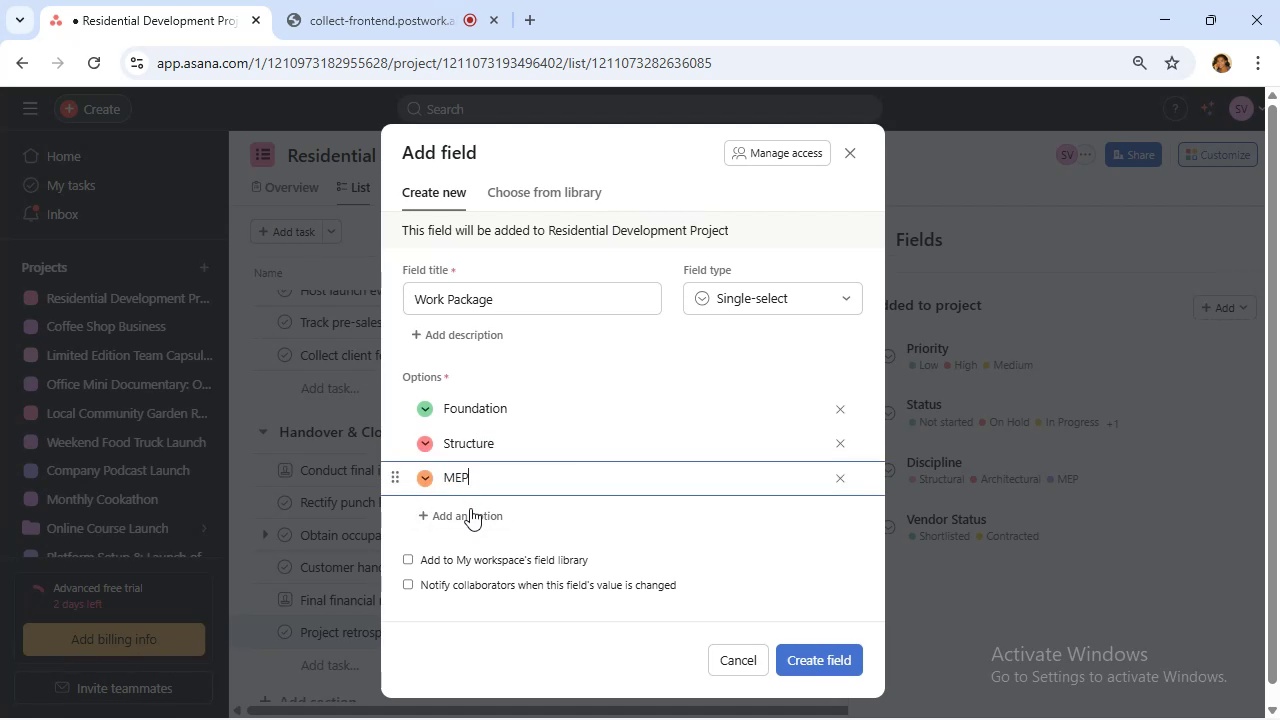 
left_click([471, 516])
 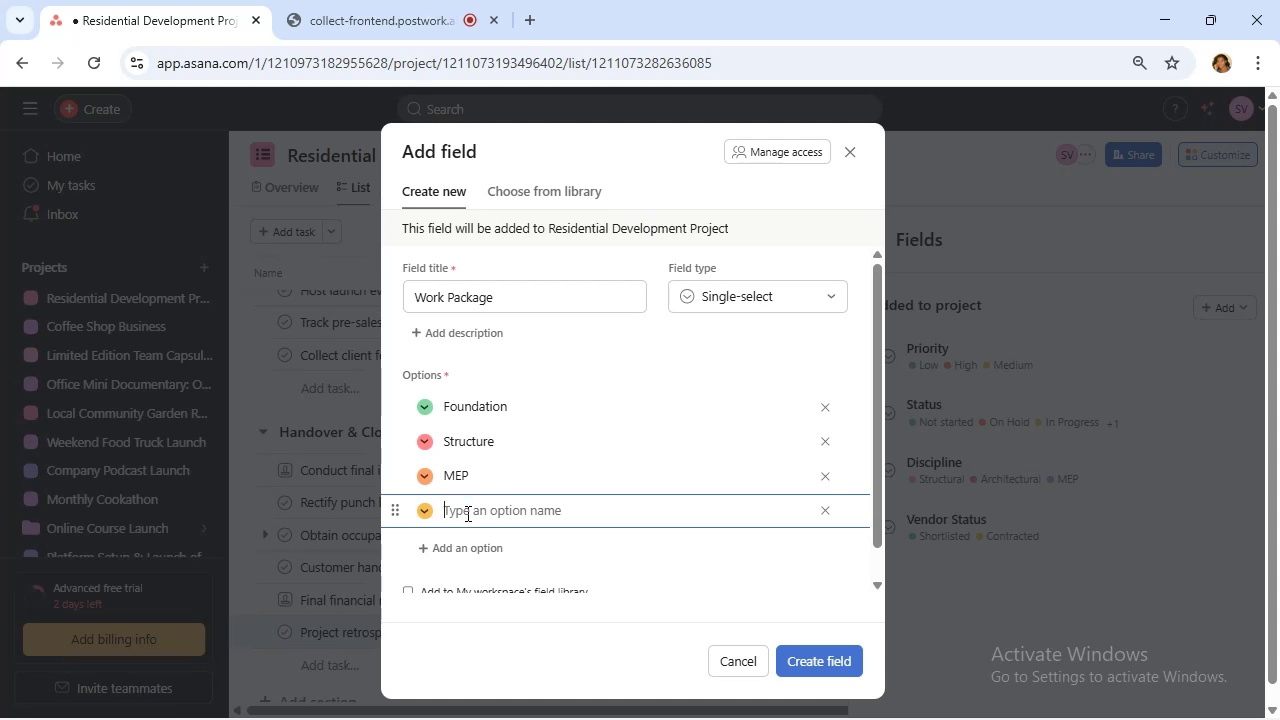 
wait(6.5)
 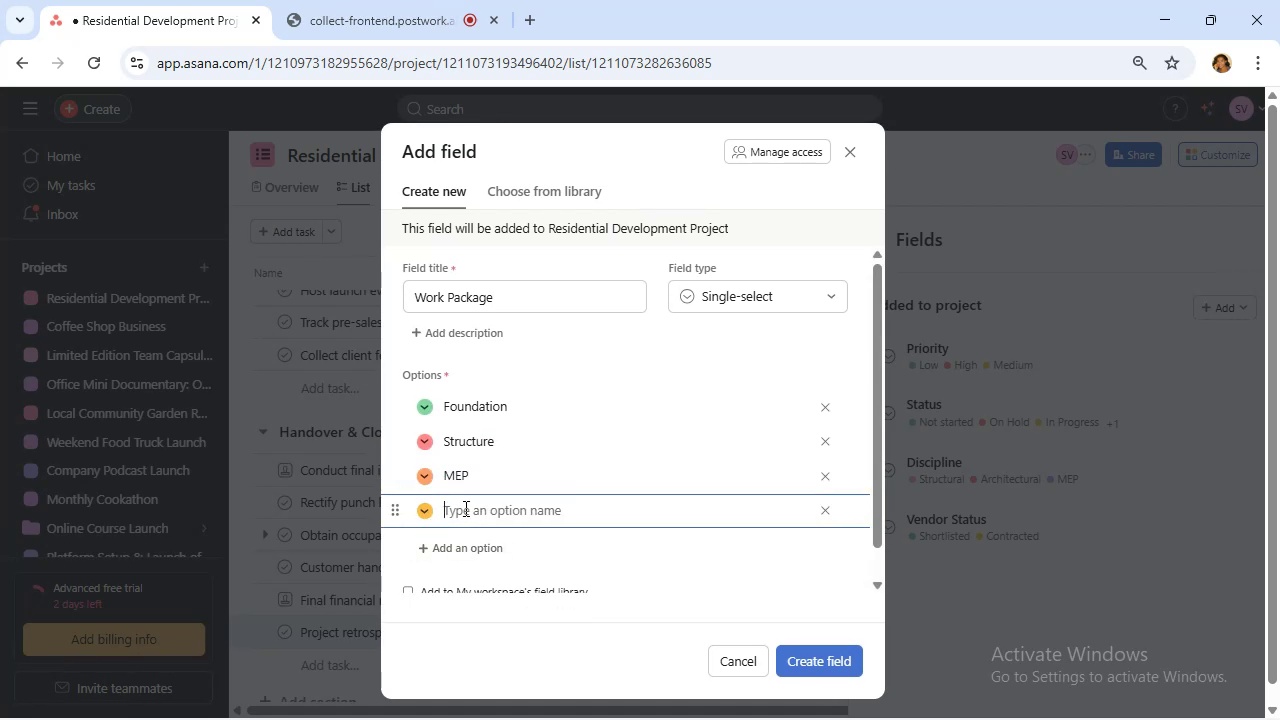 
type(Interior)
 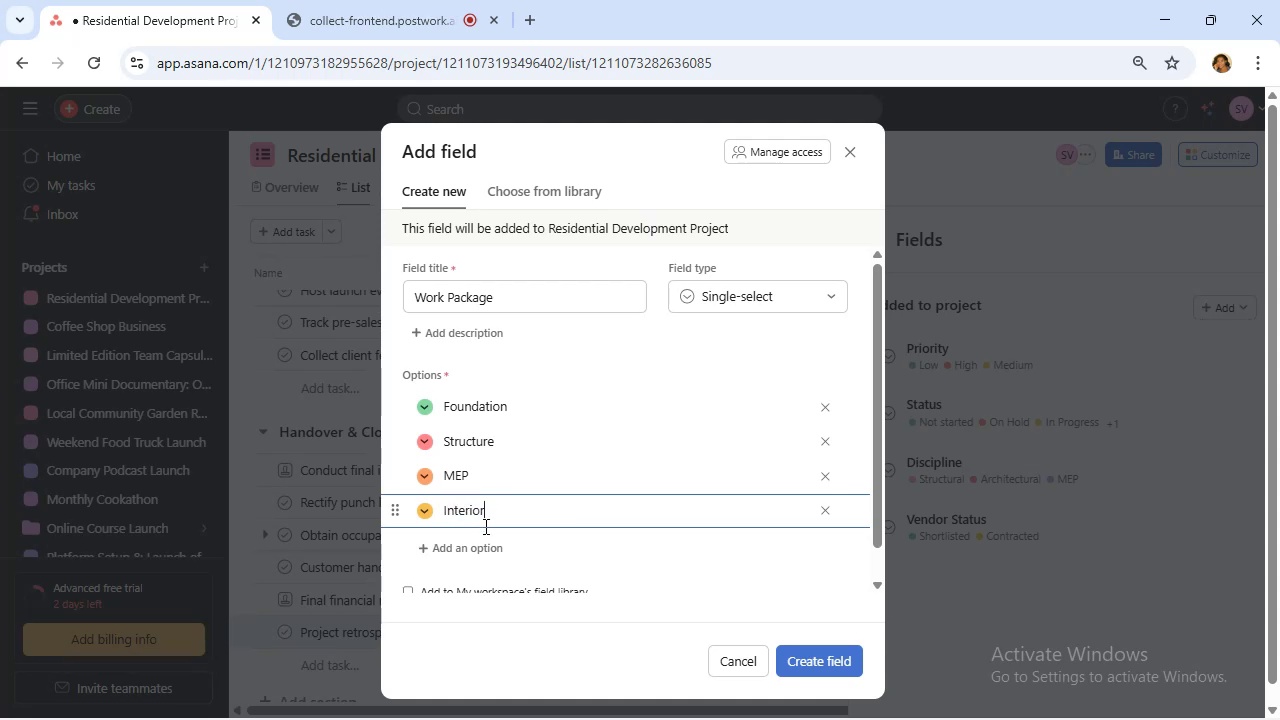 
left_click([499, 543])
 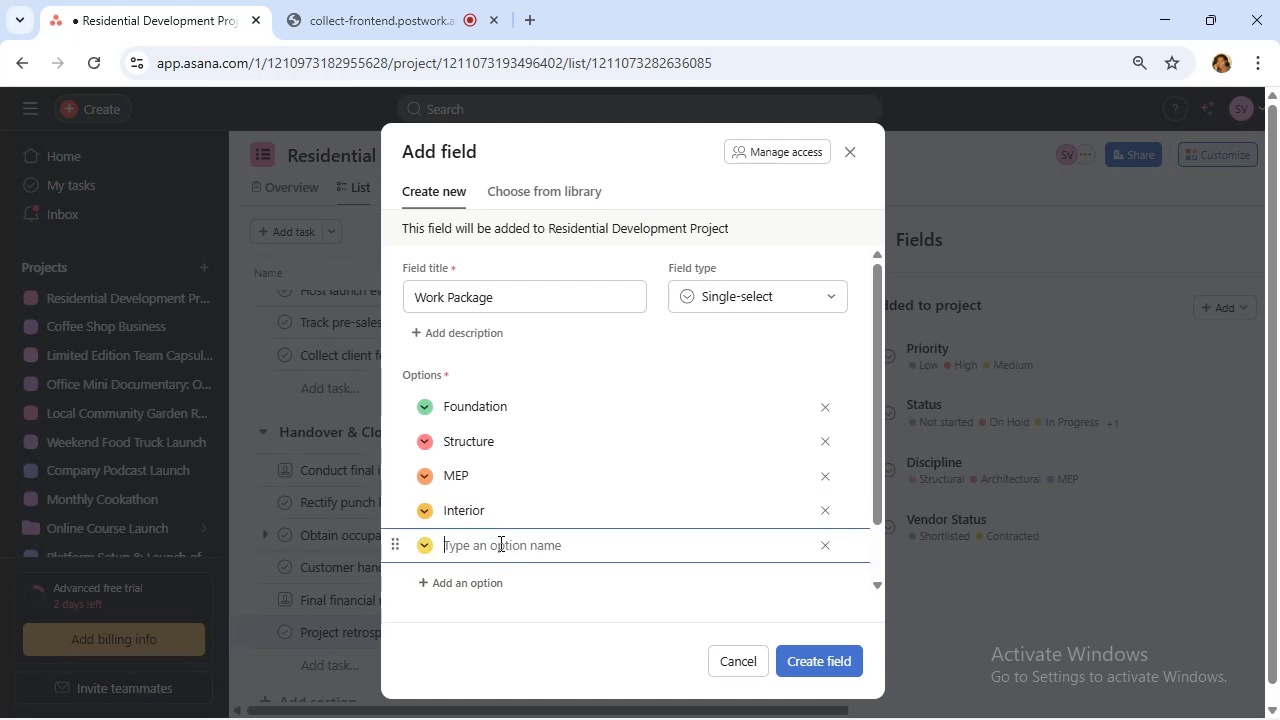 
type(Exterior)
 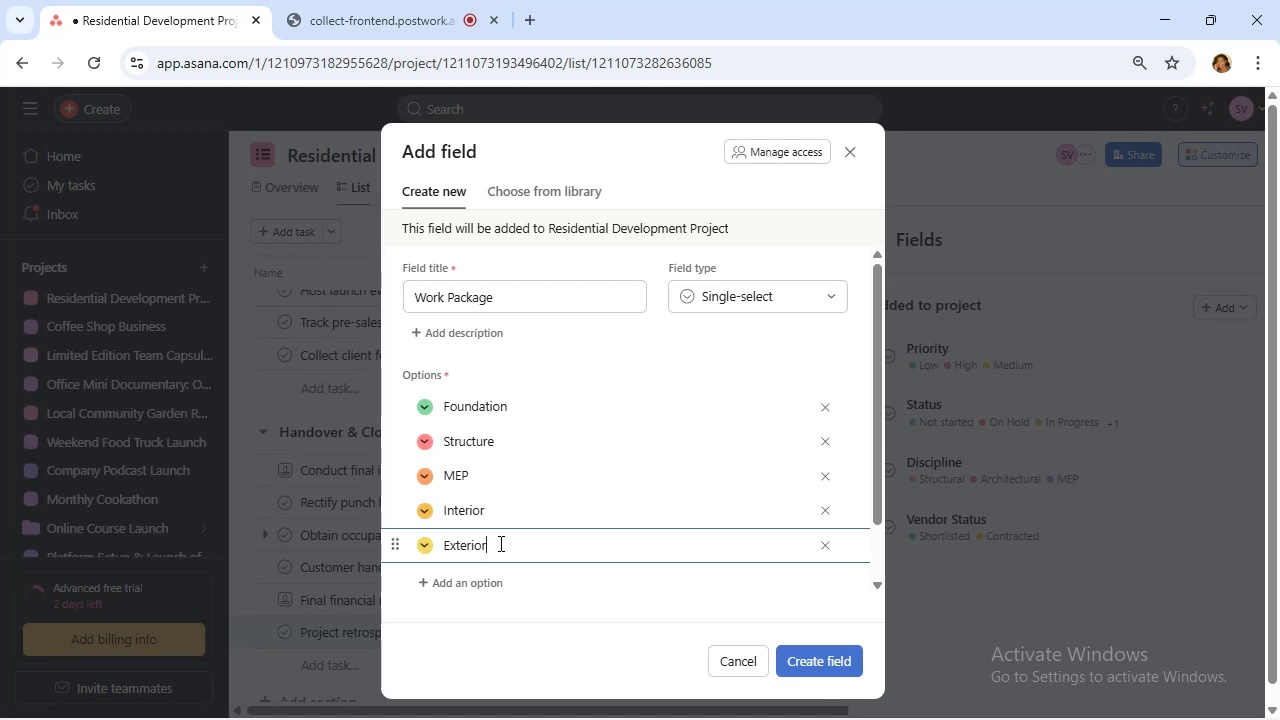 
wait(17.76)
 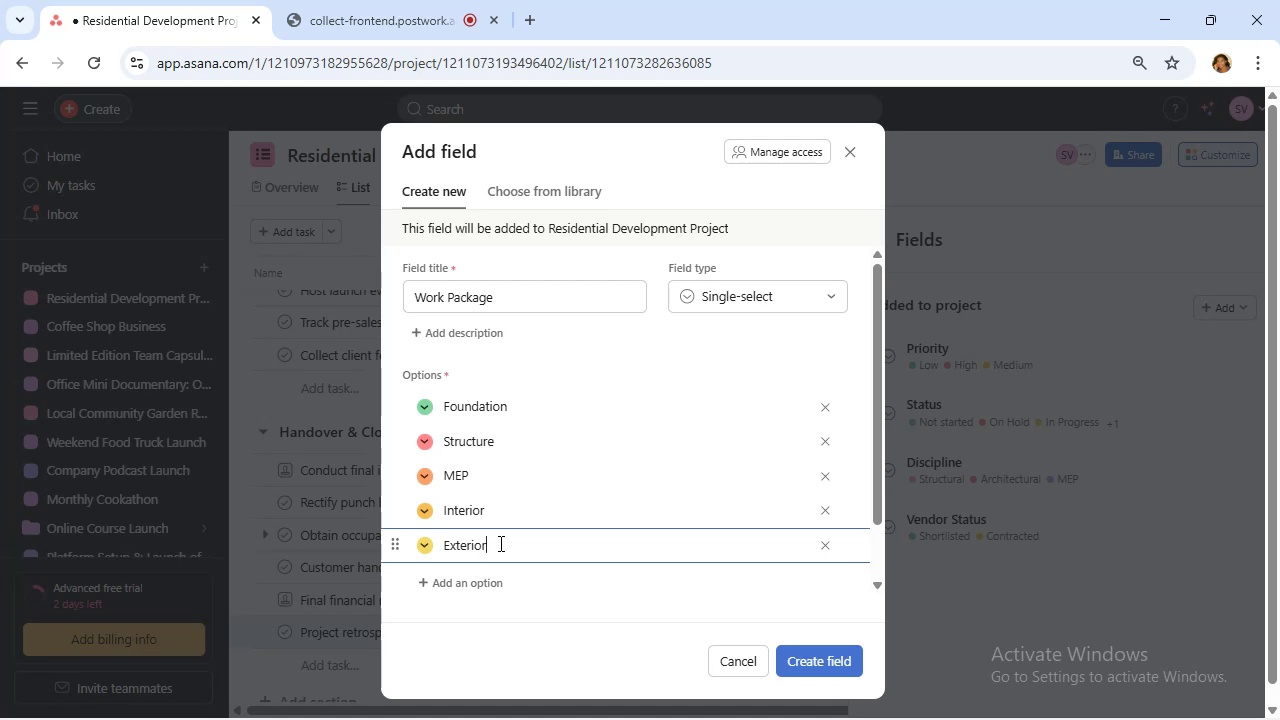 
left_click([834, 656])
 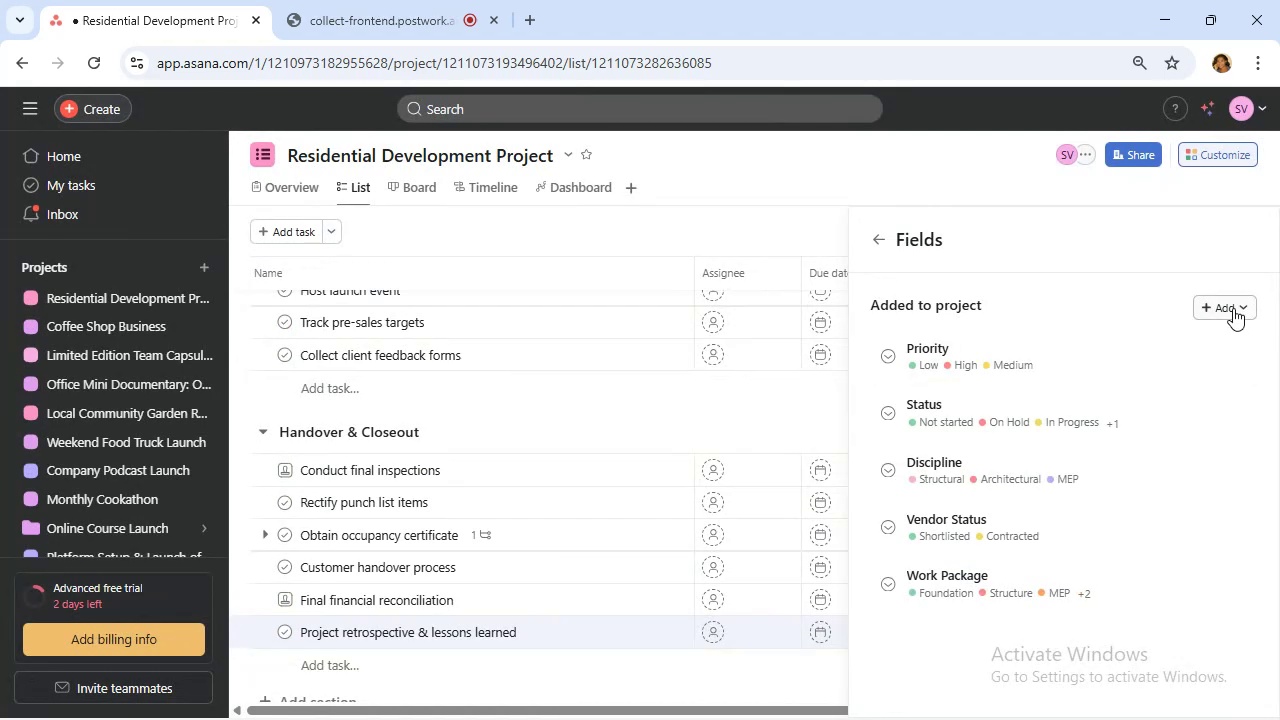 
left_click([1232, 308])
 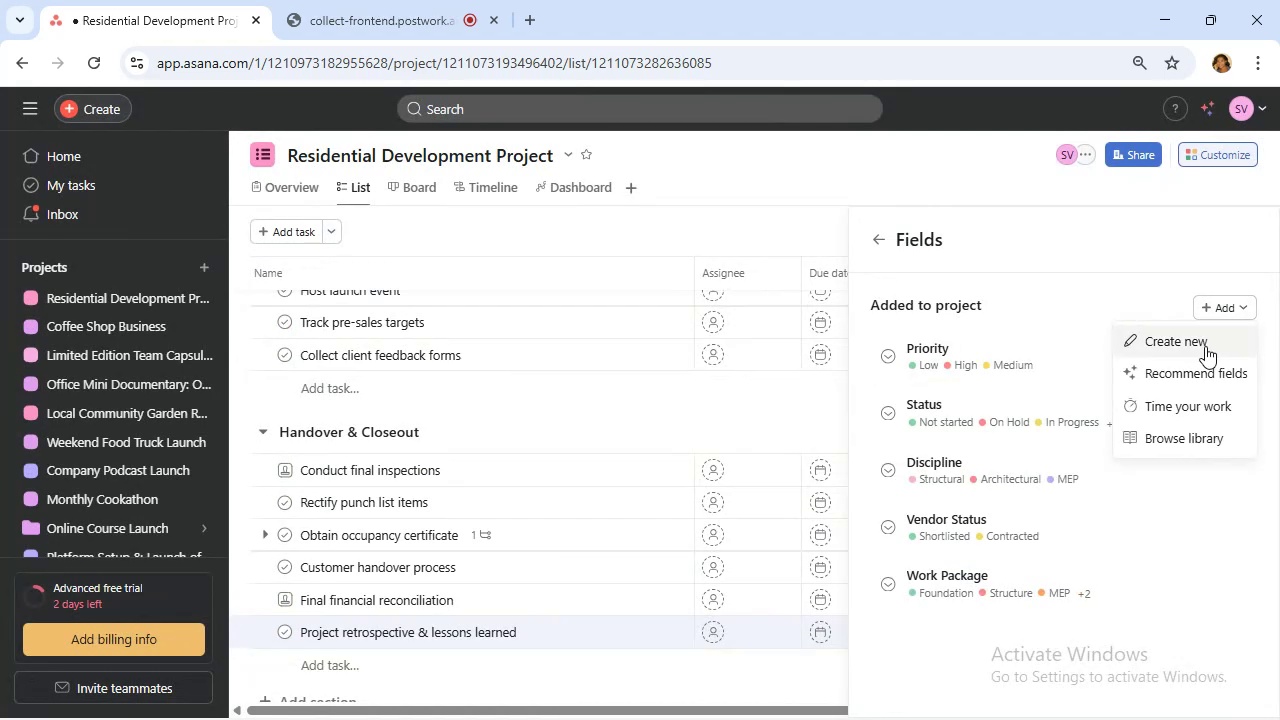 
left_click([1199, 342])
 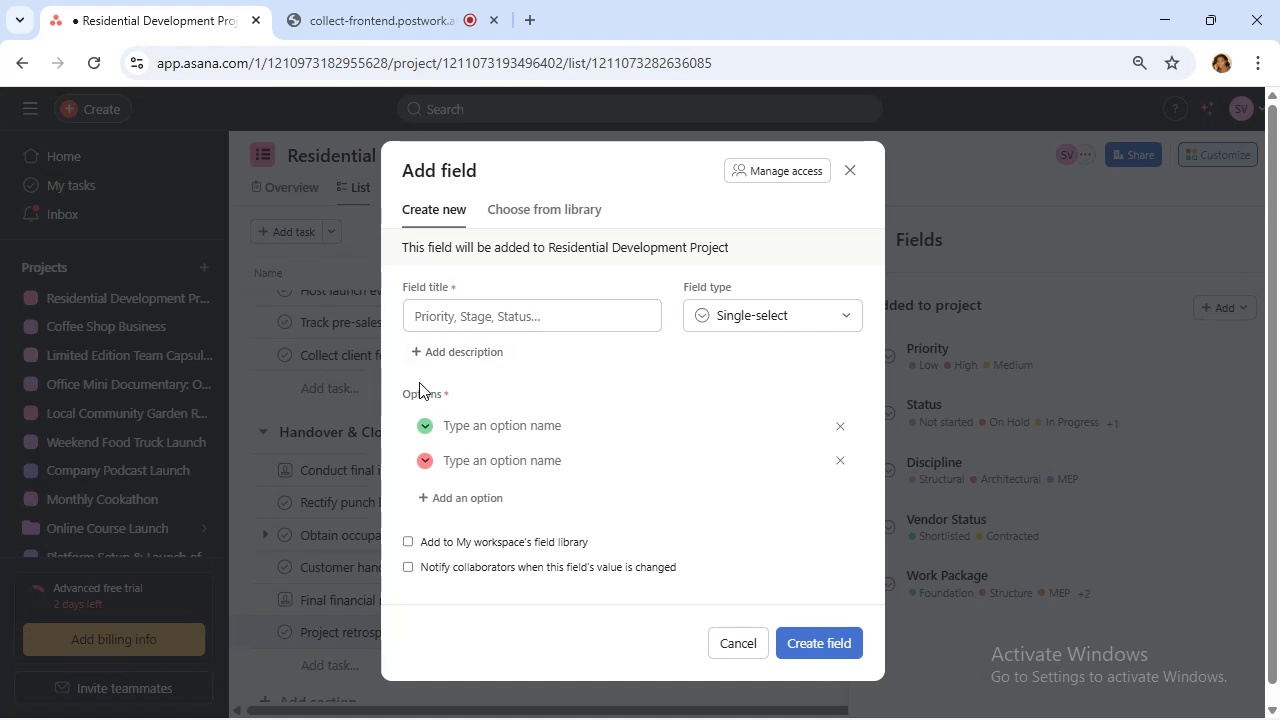 
wait(15.42)
 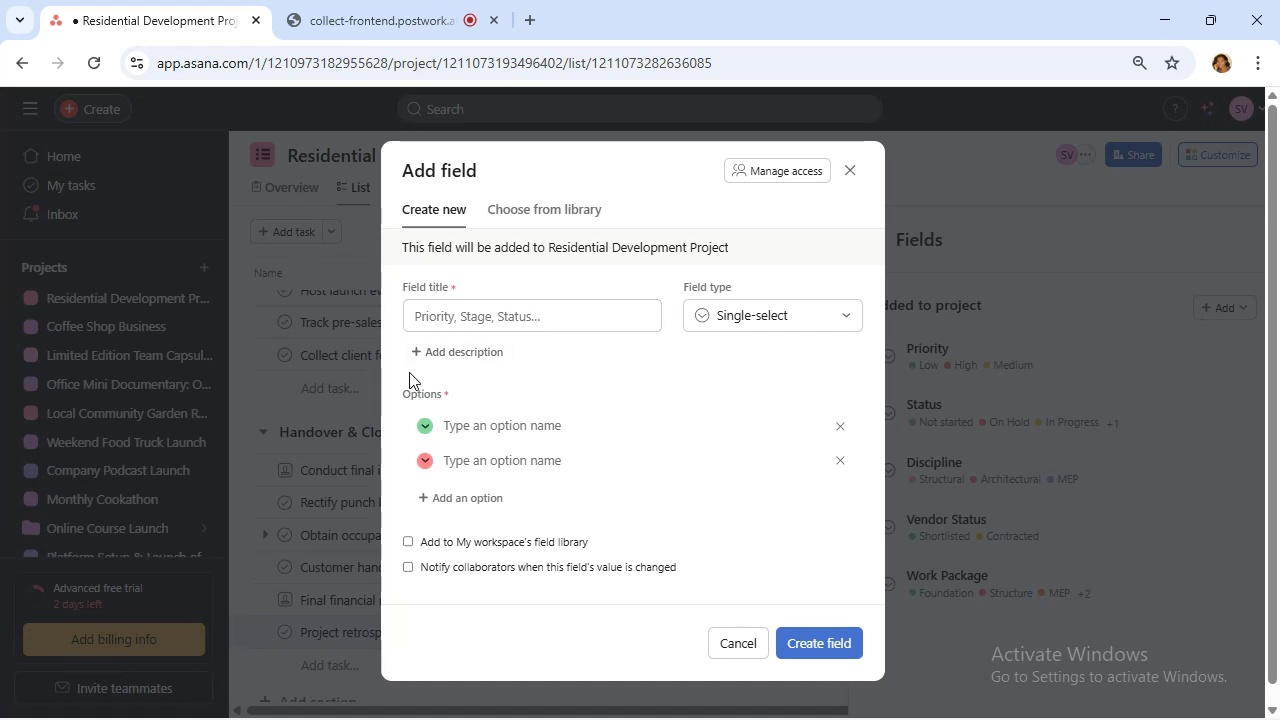 
type(Department)
 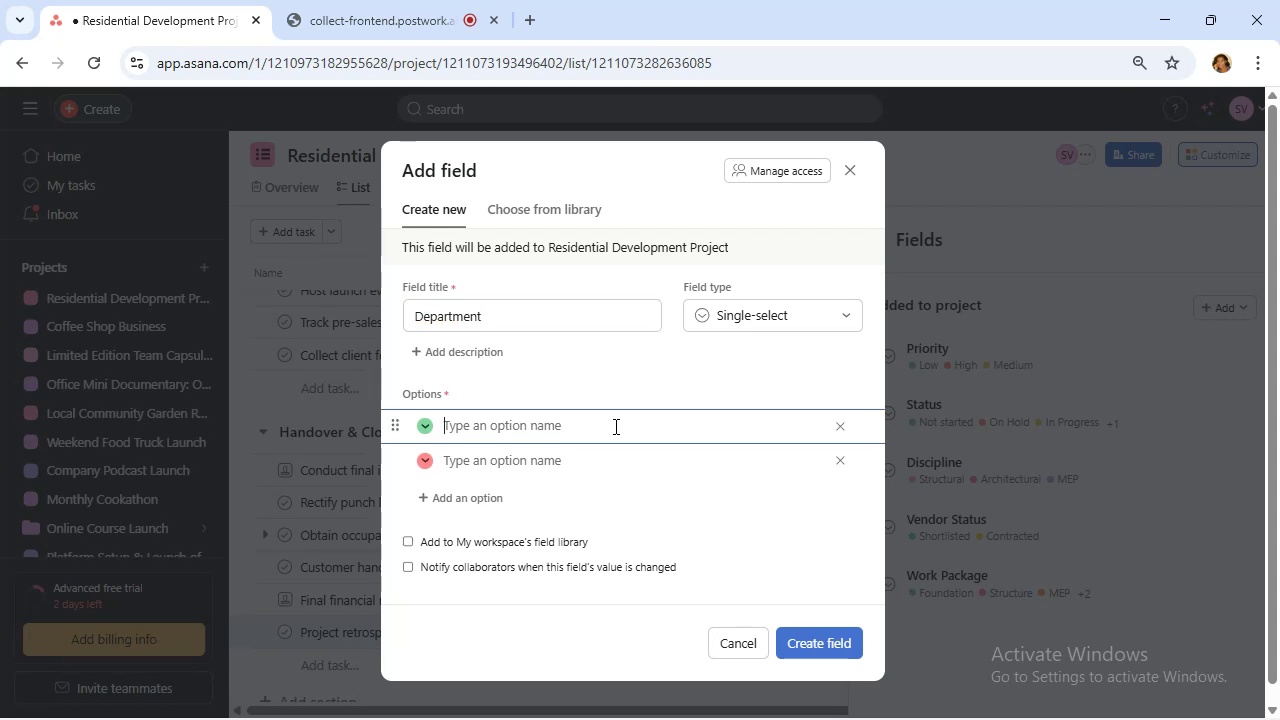 
wait(7.14)
 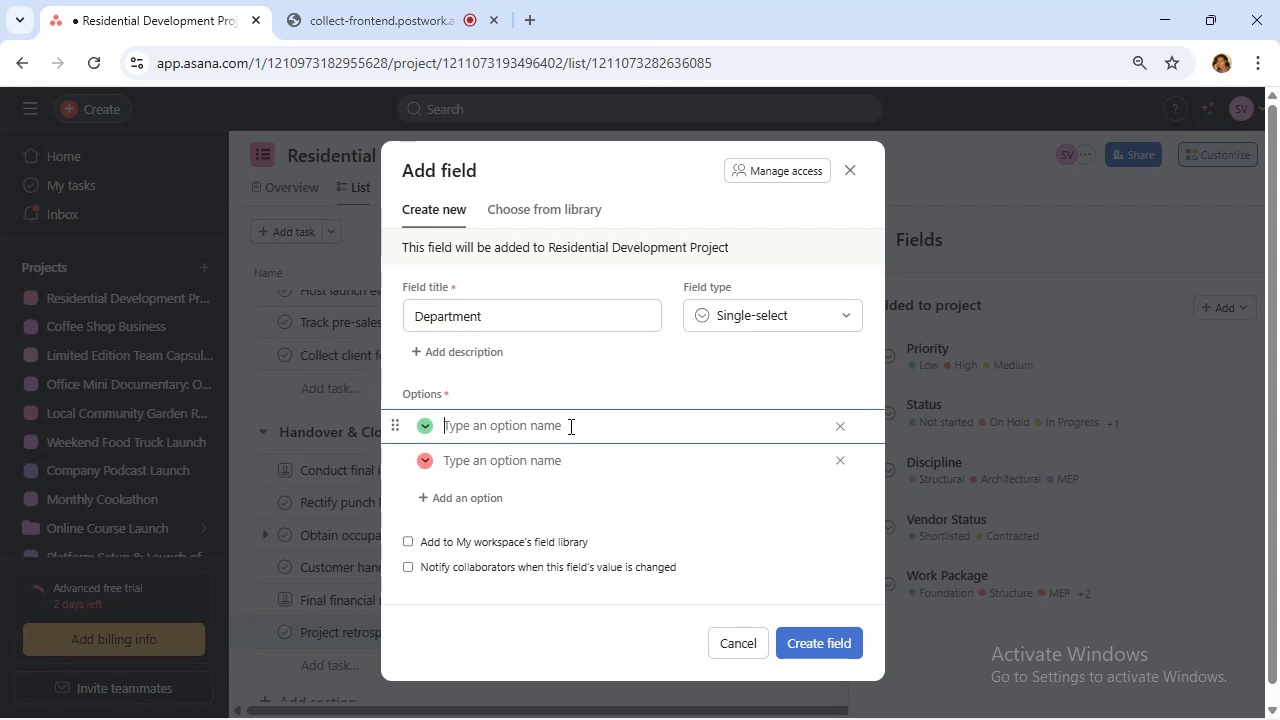 
type(Finance)
 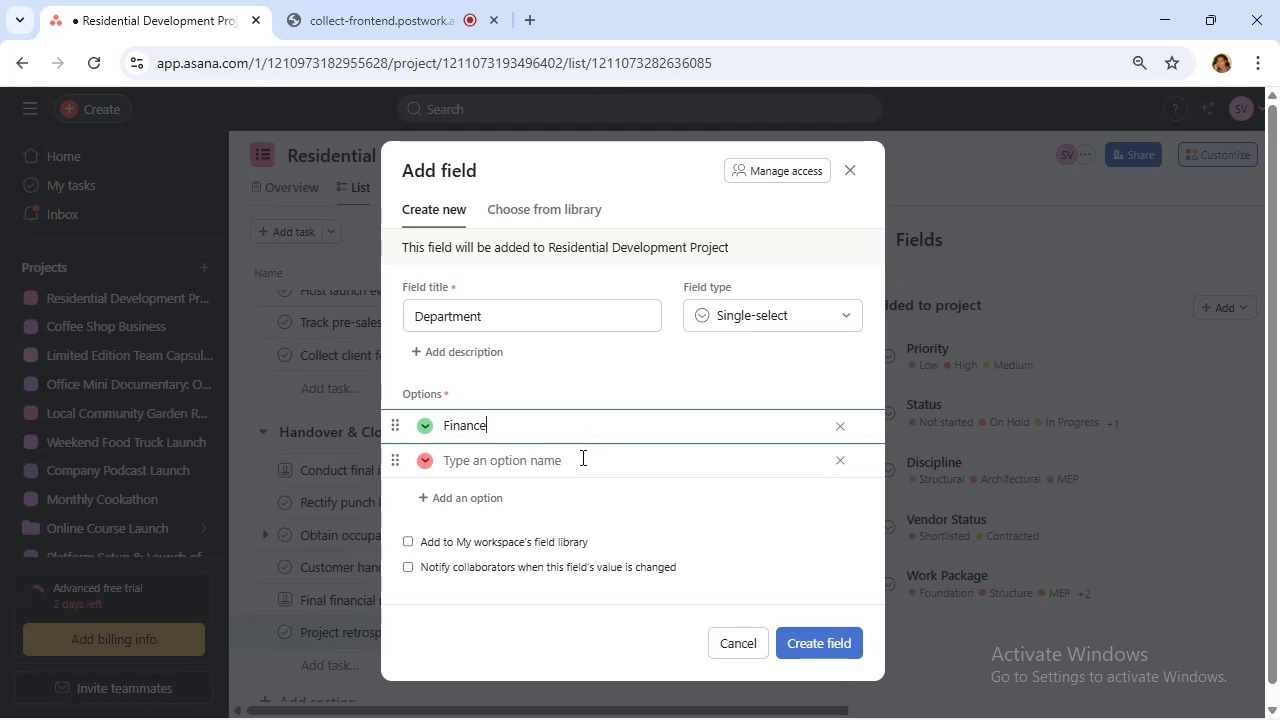 
double_click([526, 472])
 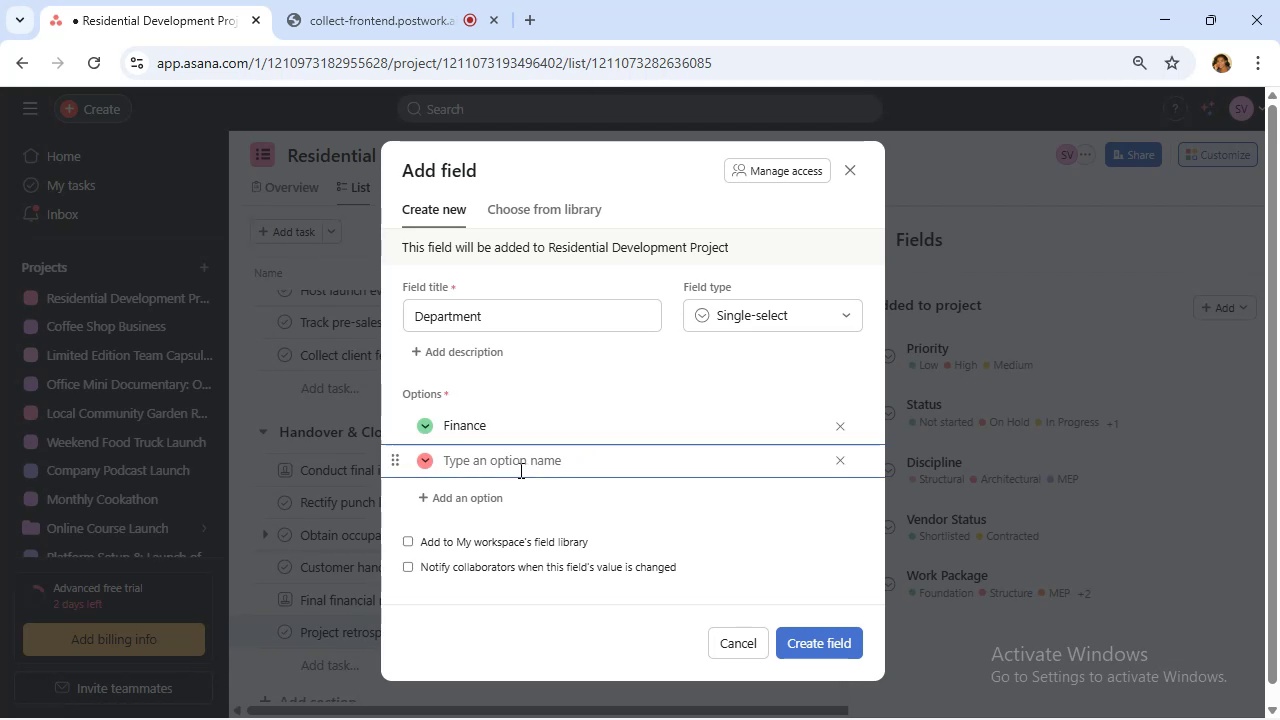 
type(Design)
 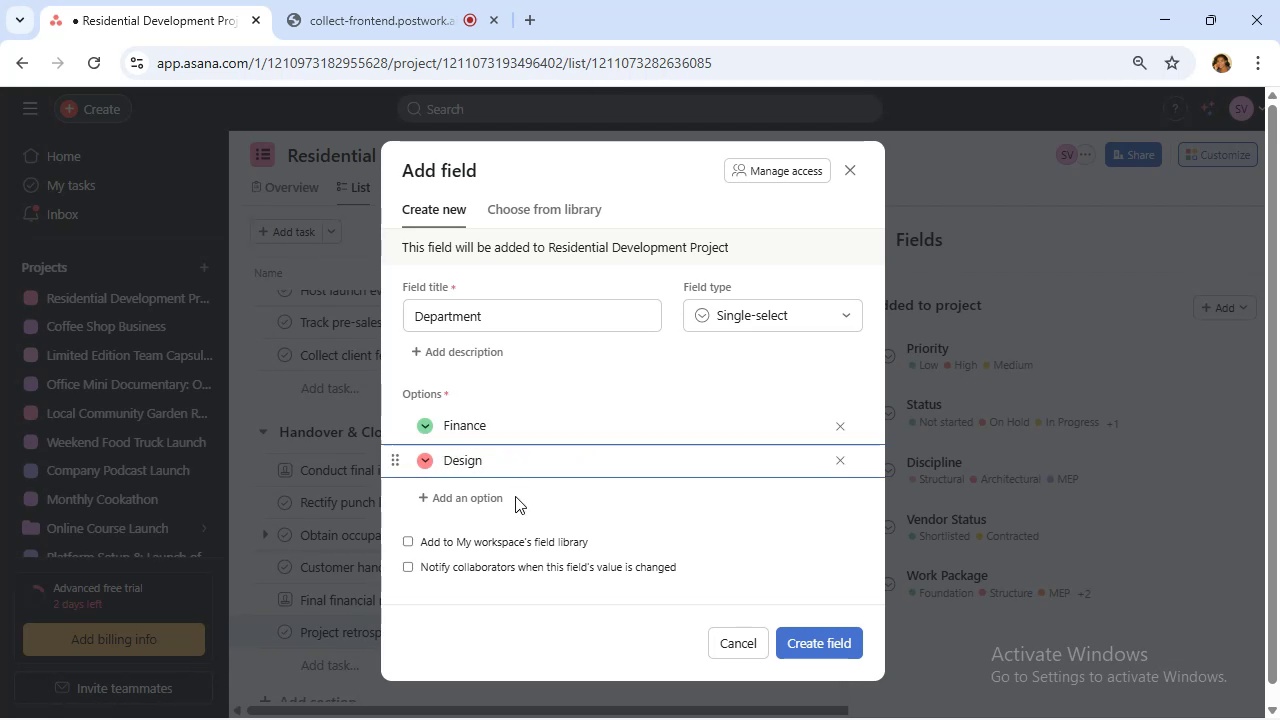 
left_click([476, 494])
 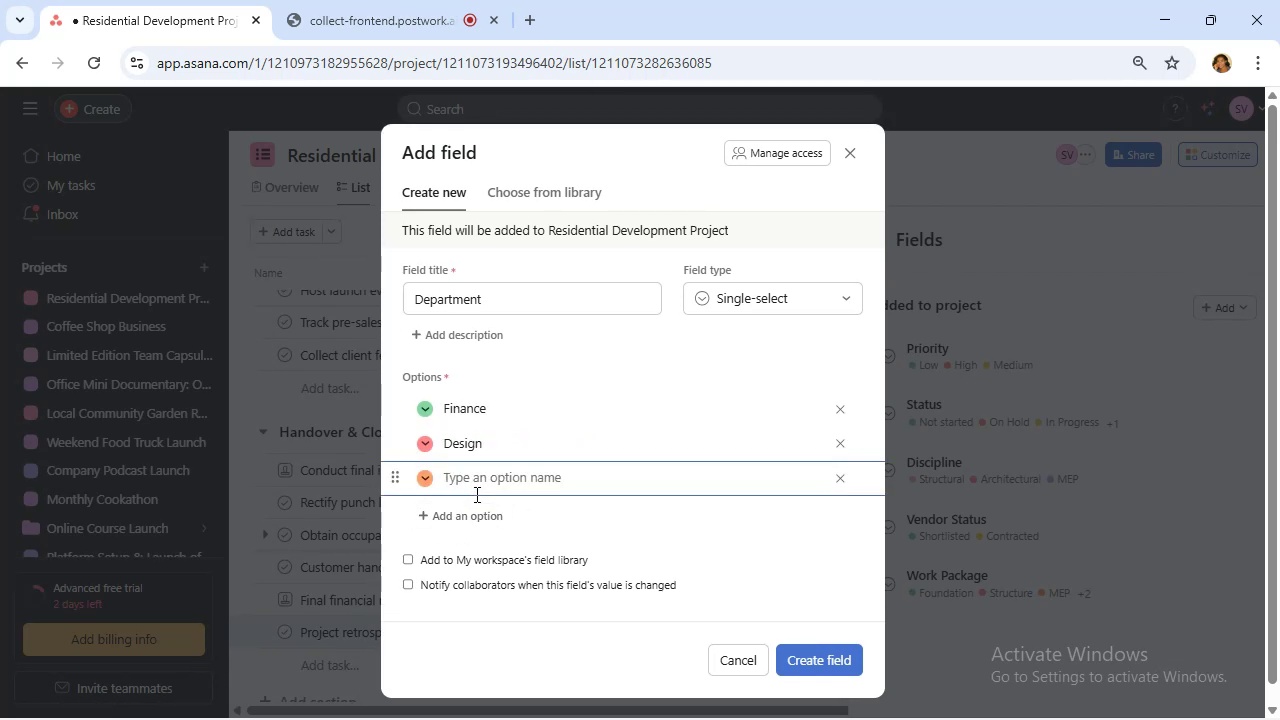 
type(Construction)
 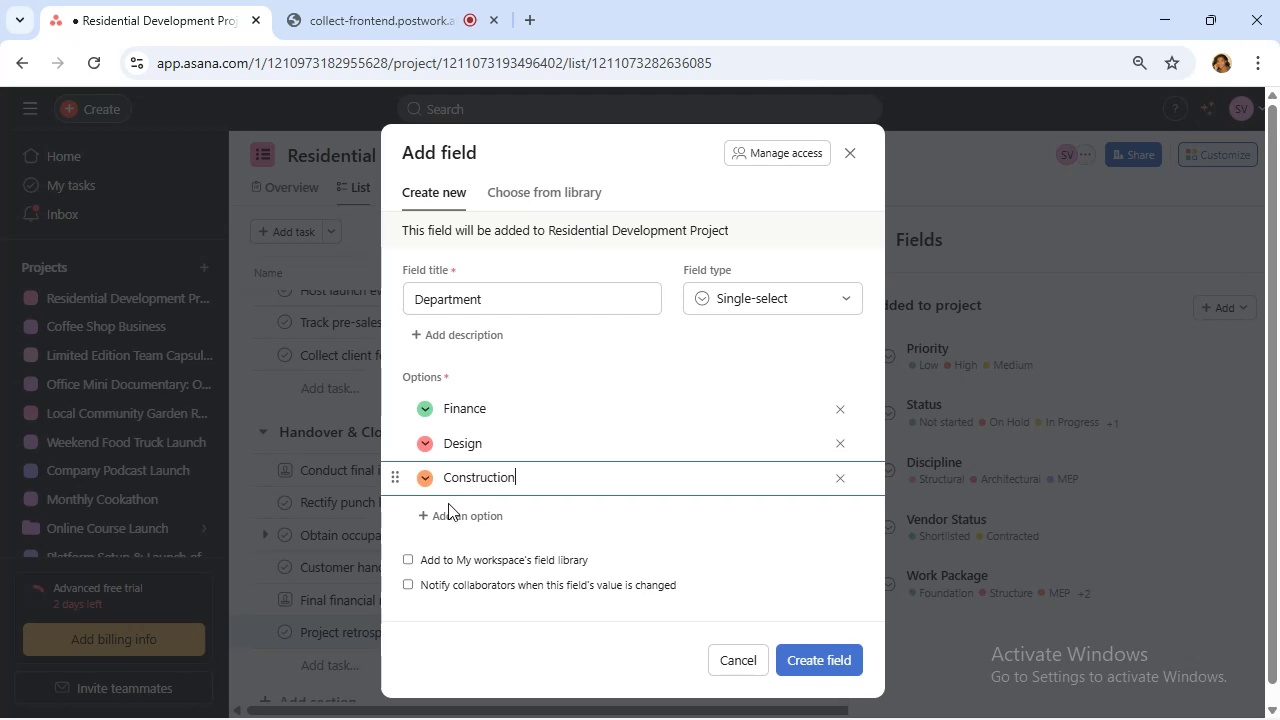 
left_click([448, 505])
 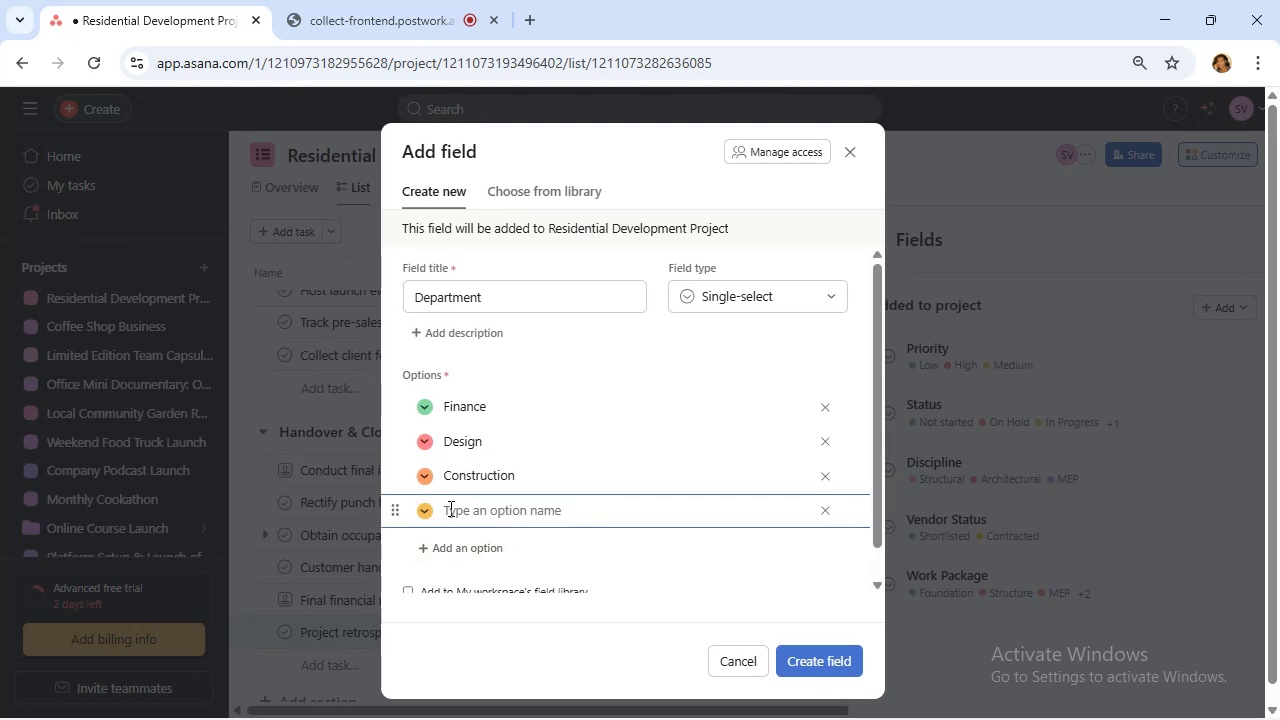 
type(Sales)
 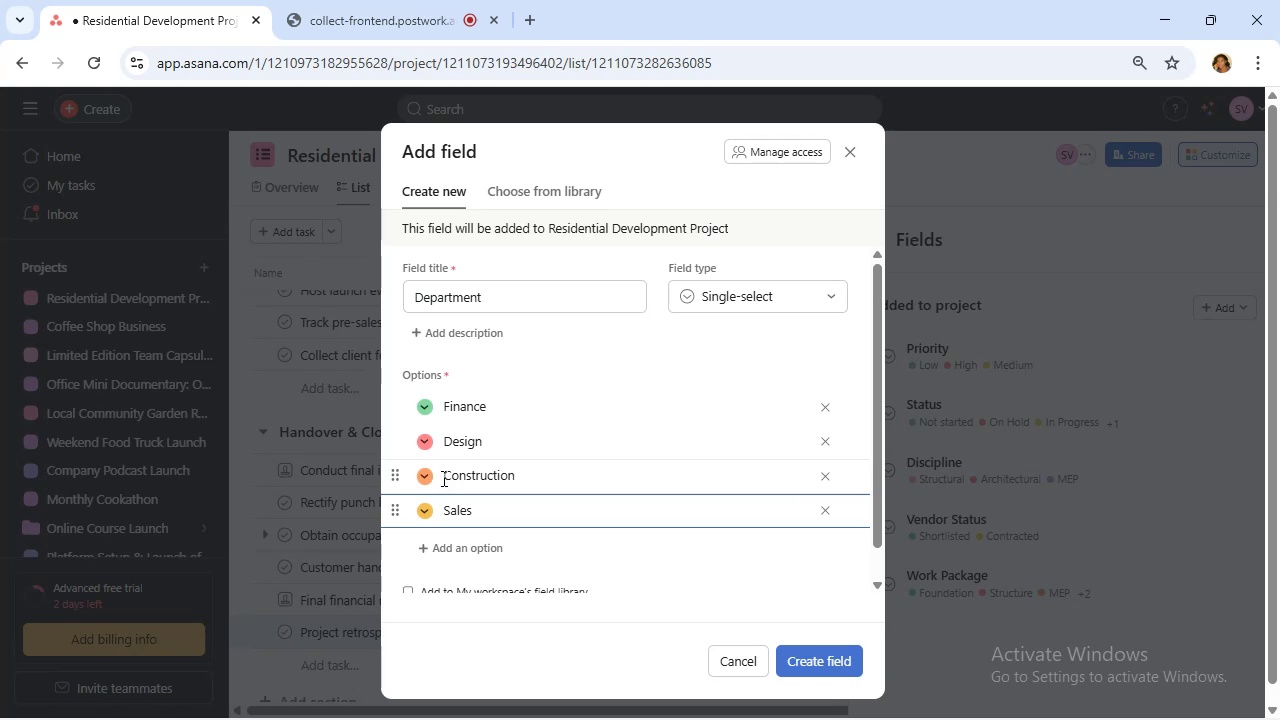 
wait(19.36)
 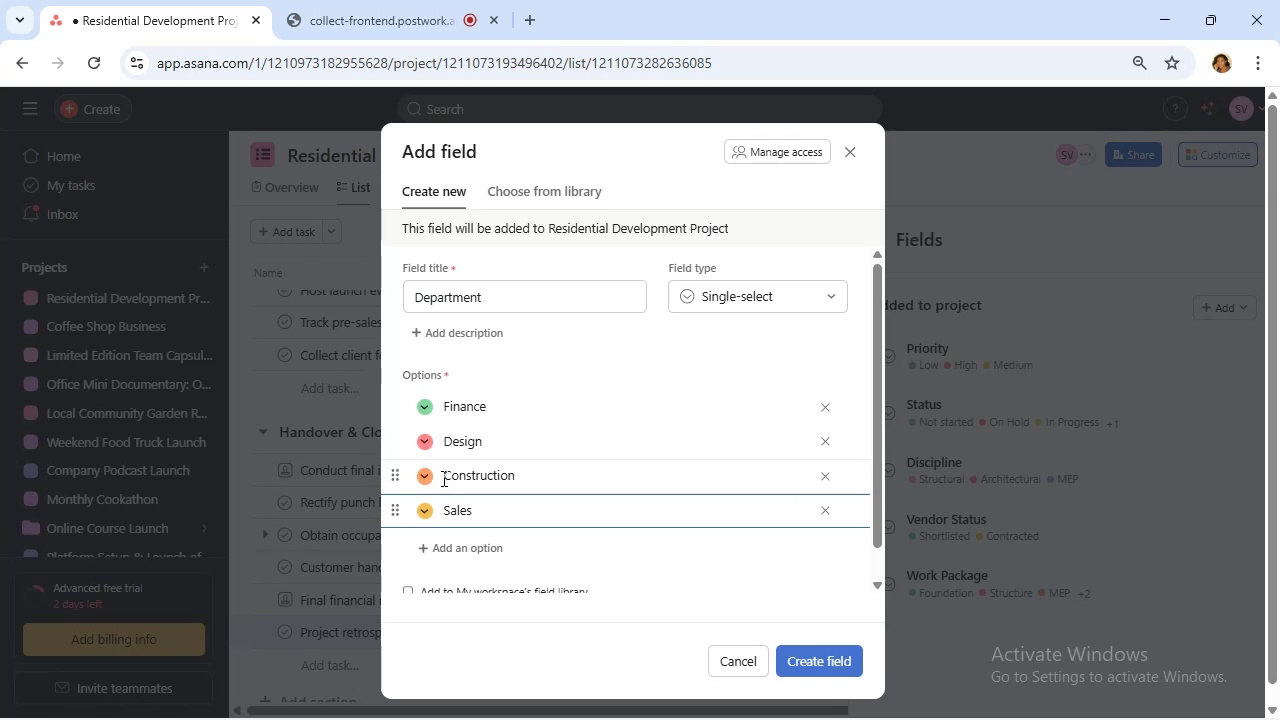 
mouse_move([996, 507])
 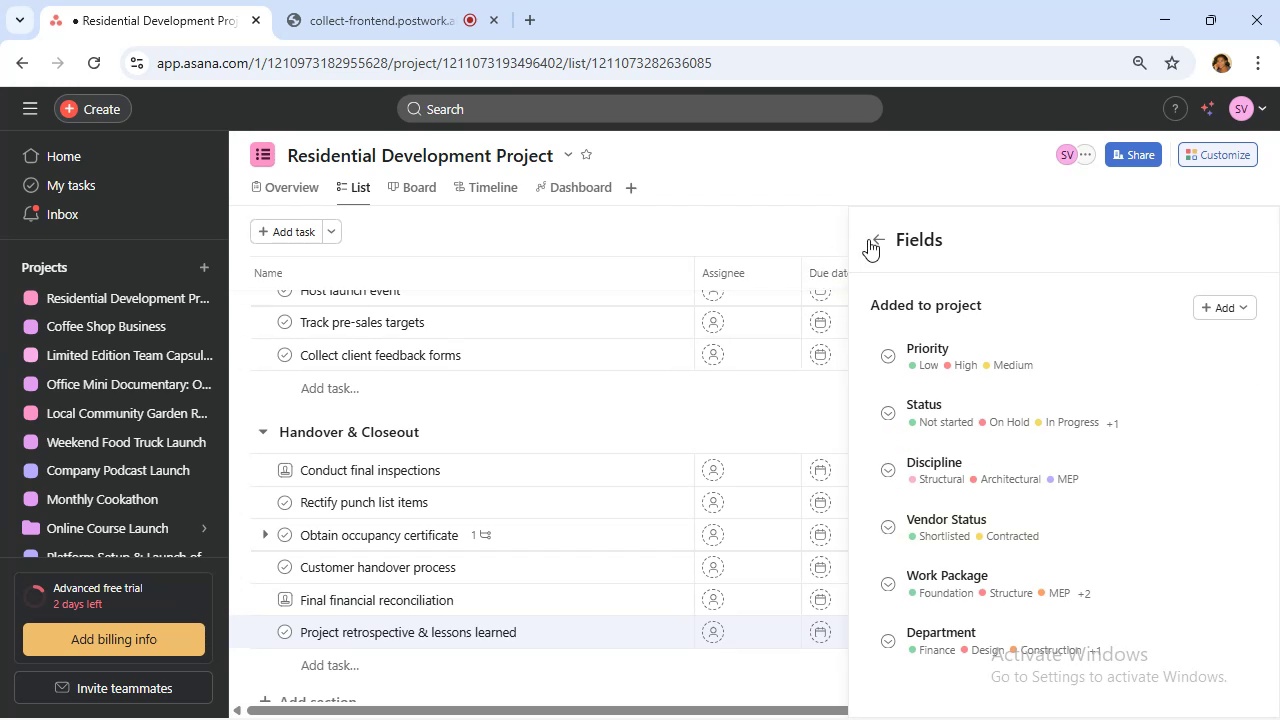 
left_click([879, 238])
 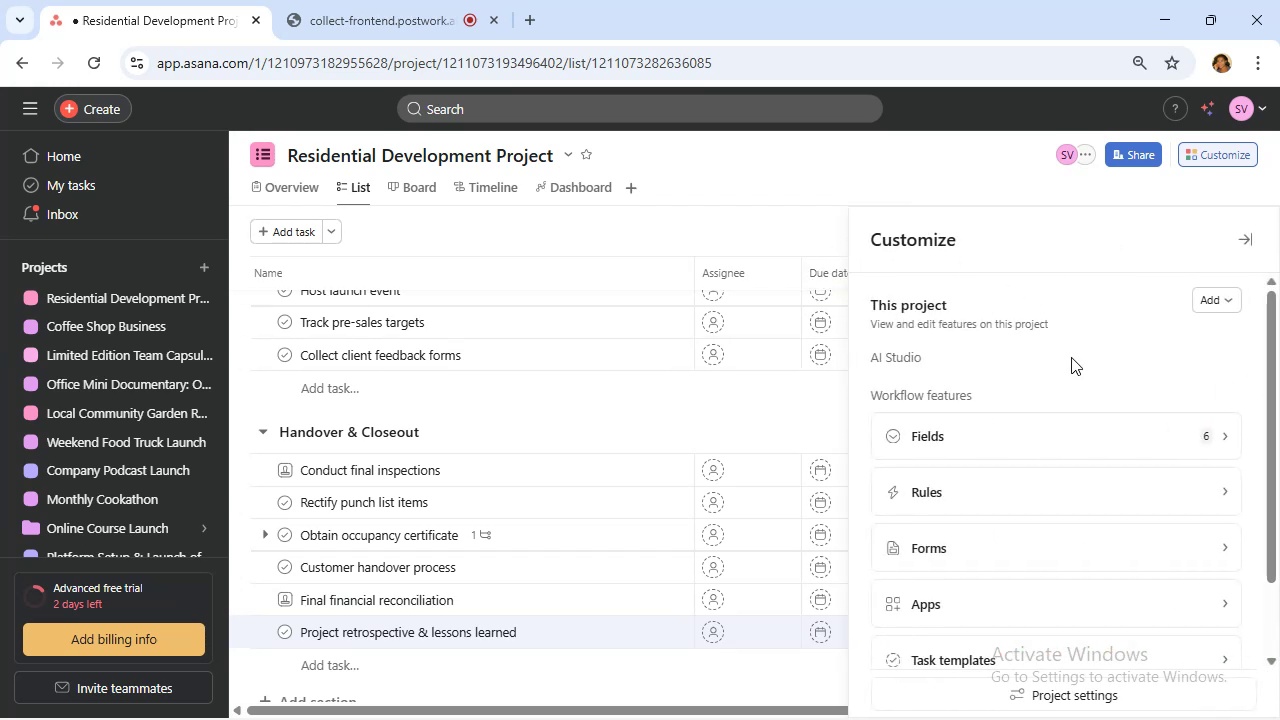 
scroll: coordinate [1096, 409], scroll_direction: down, amount: 2.0
 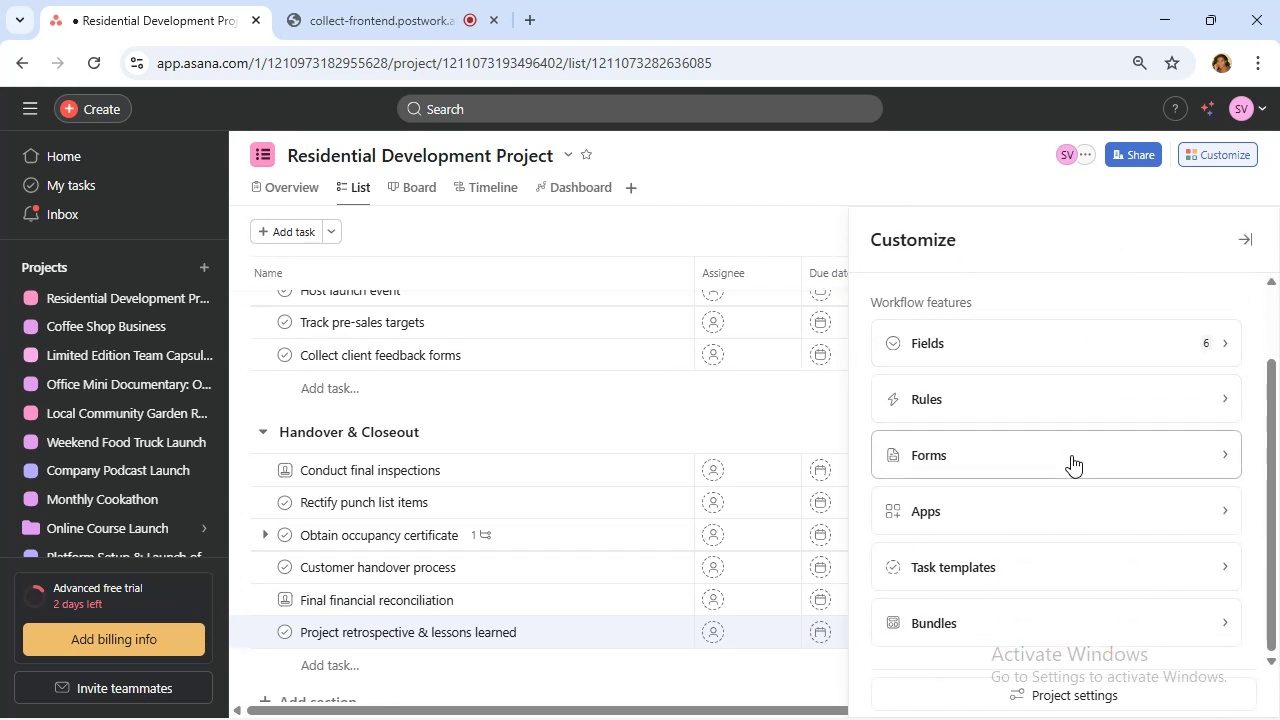 
left_click([1071, 456])
 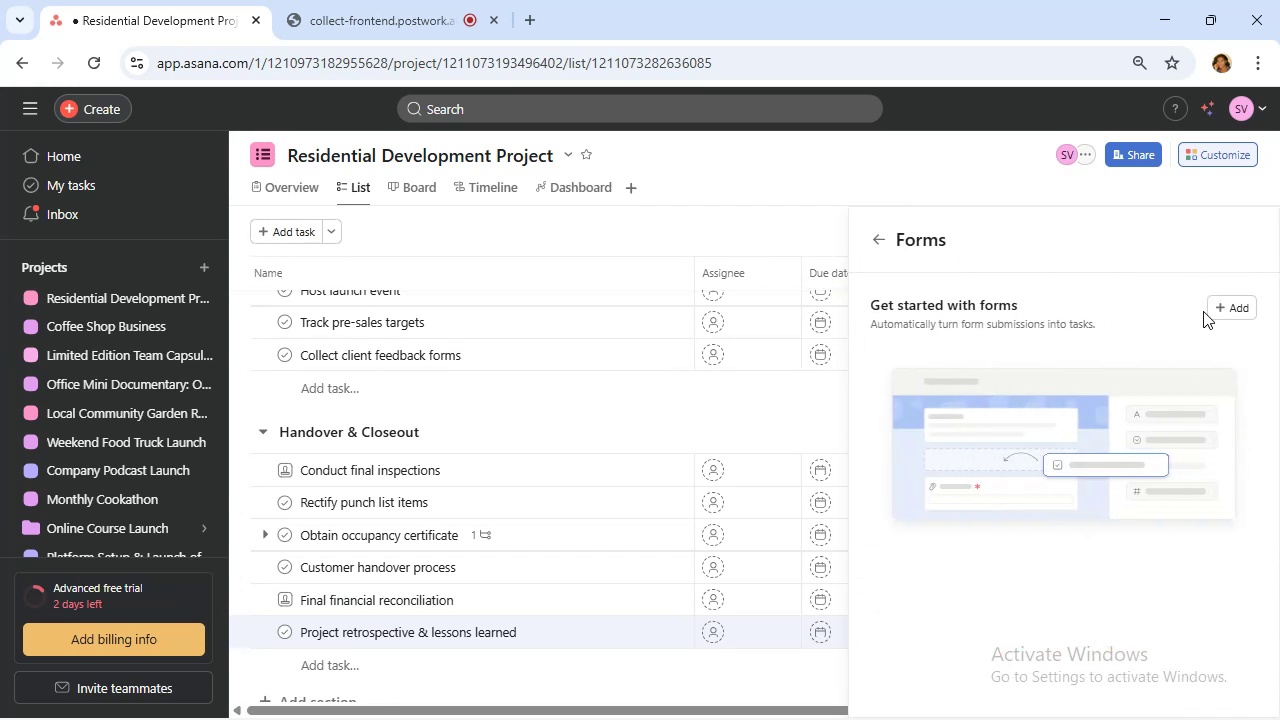 
left_click([1221, 301])
 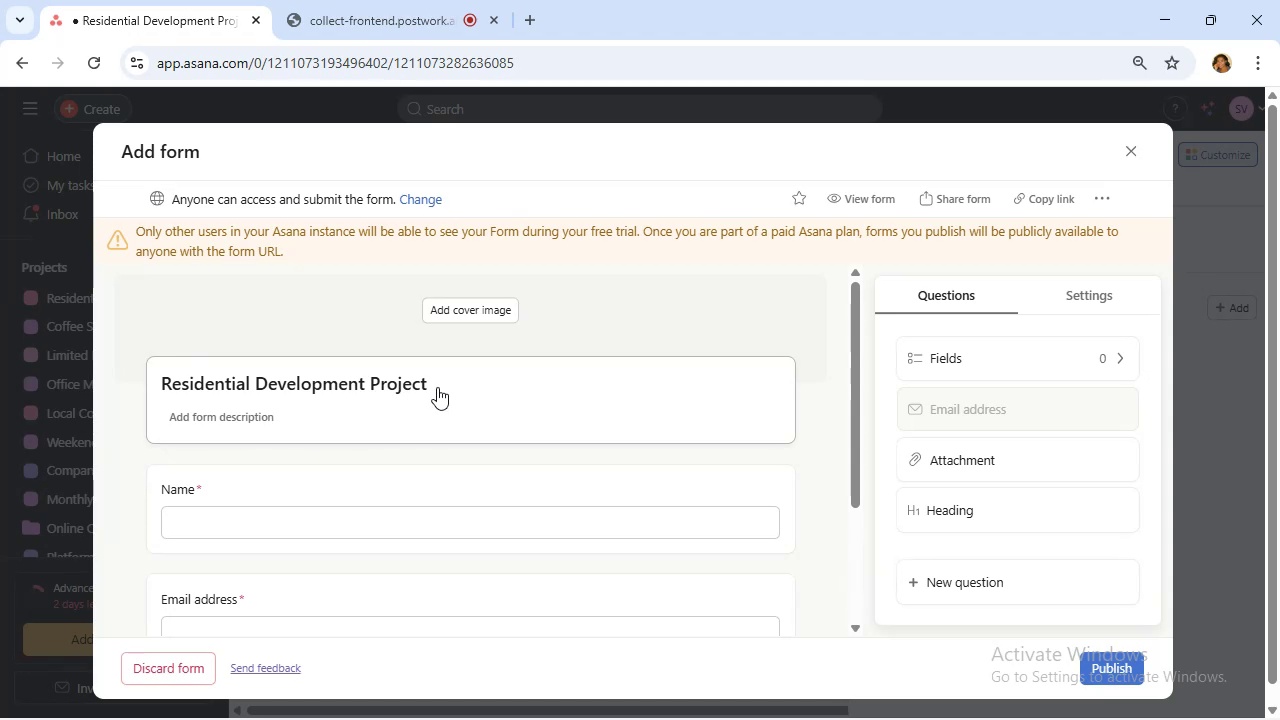 
left_click([438, 387])
 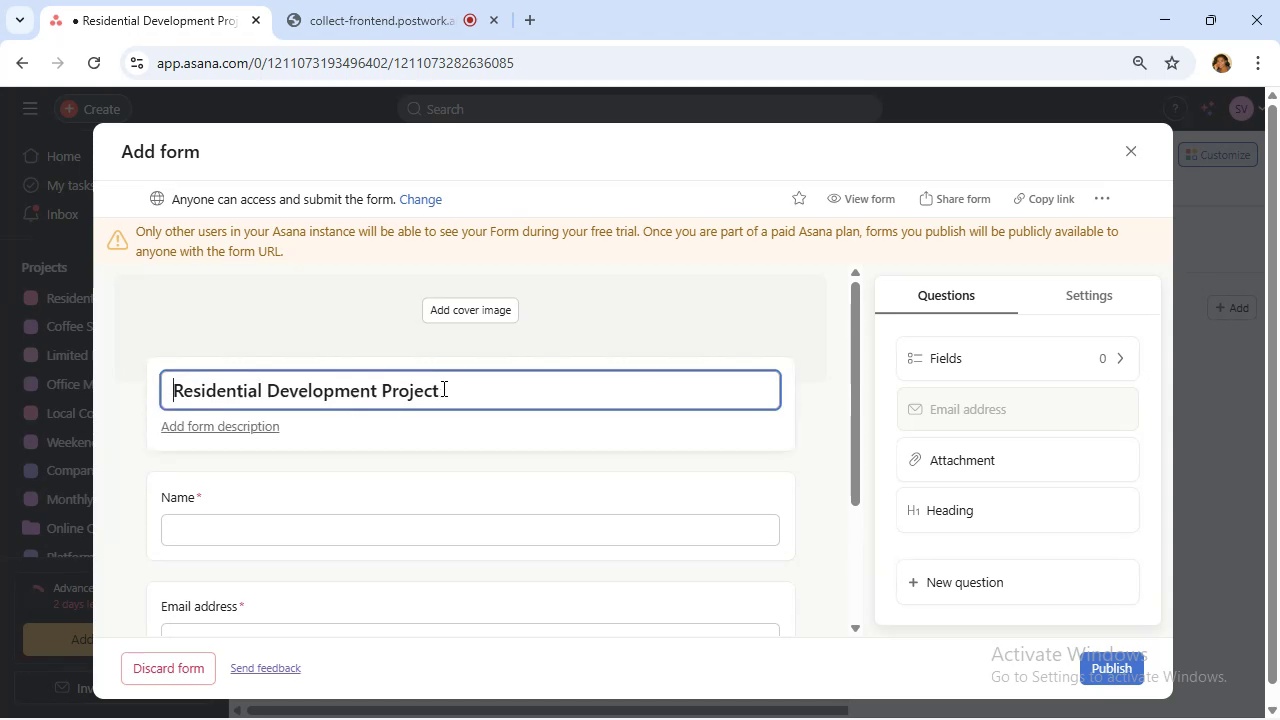 
left_click_drag(start_coordinate=[446, 390], to_coordinate=[155, 401])
 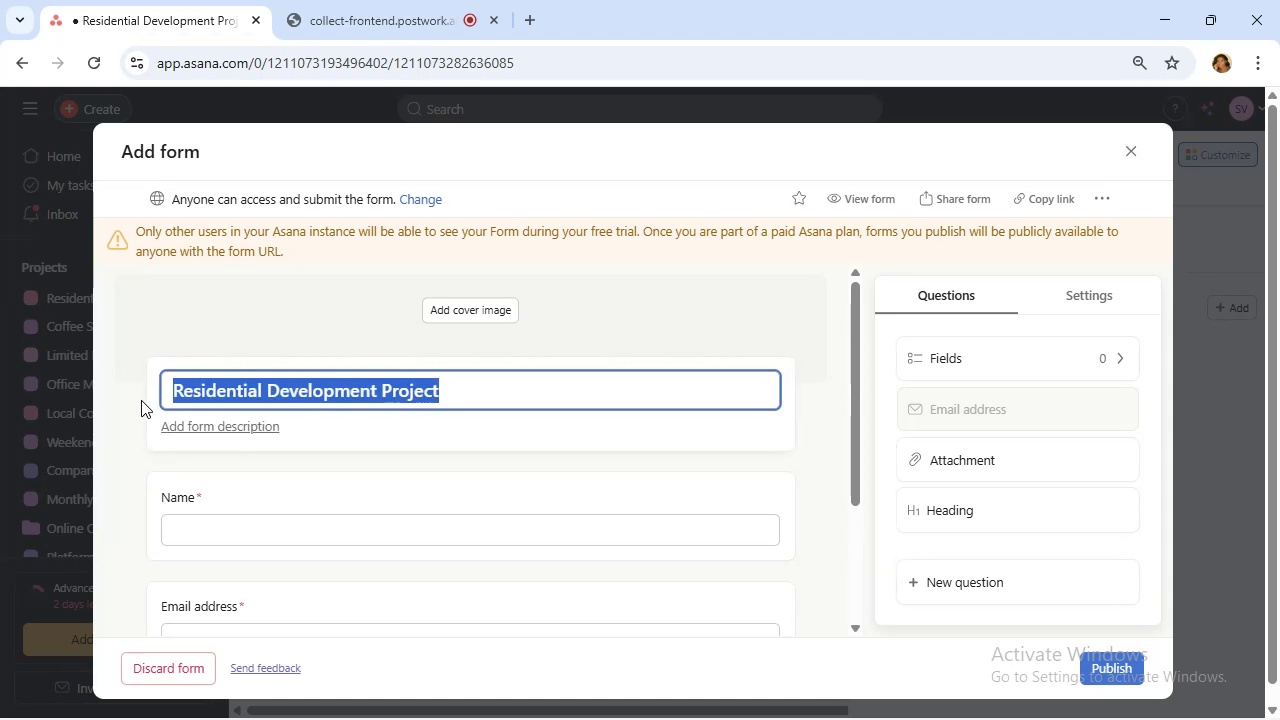 
type(New Vendor pplication Form)
 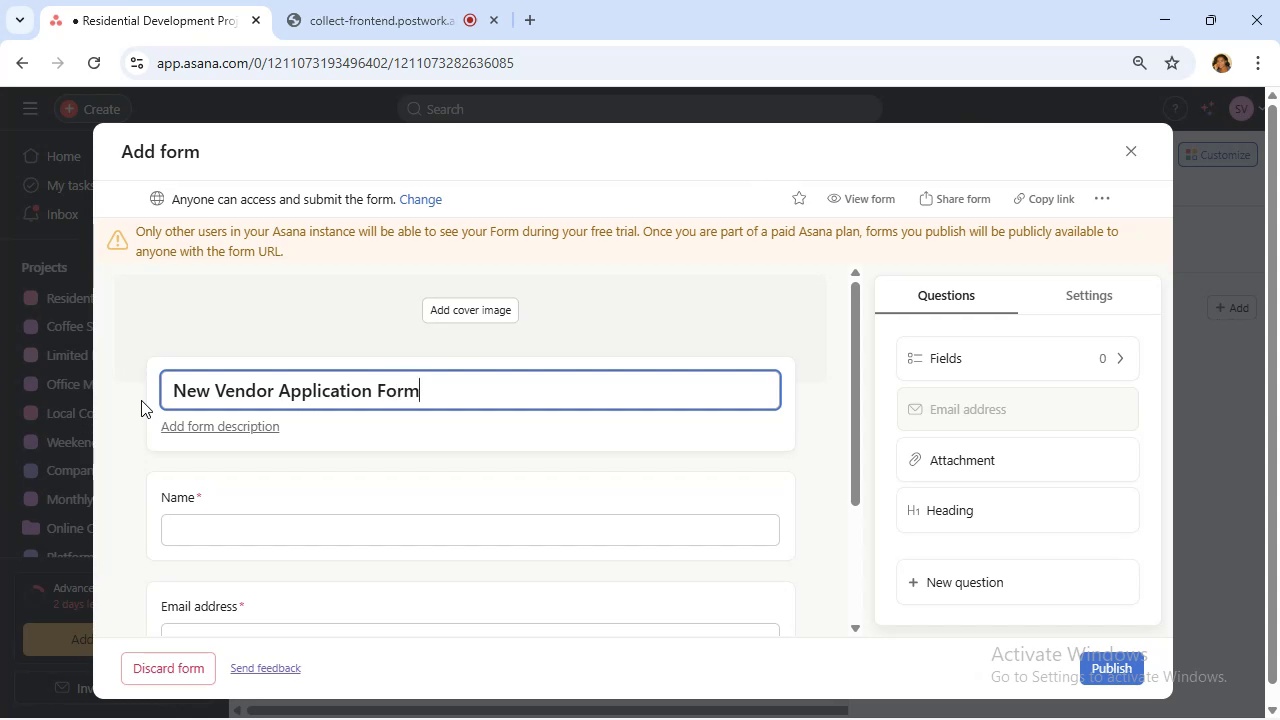 
scroll: coordinate [235, 514], scroll_direction: down, amount: 1.0
 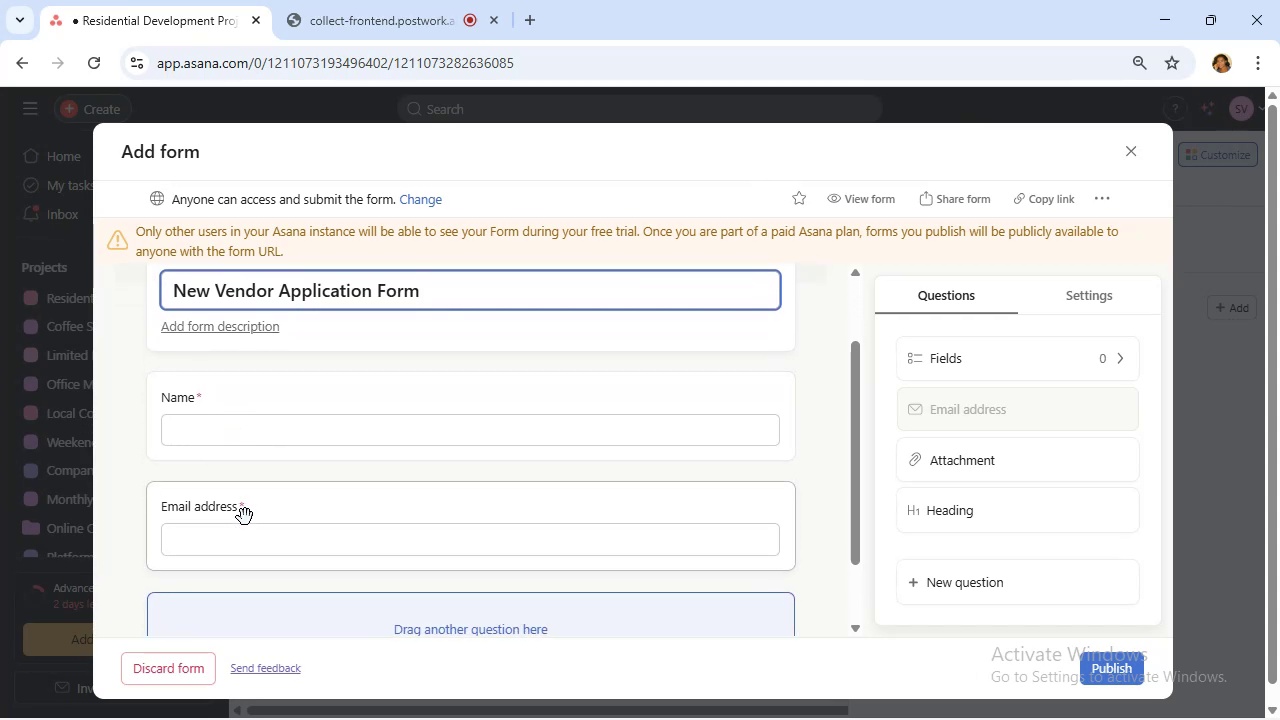 
left_click([235, 398])
 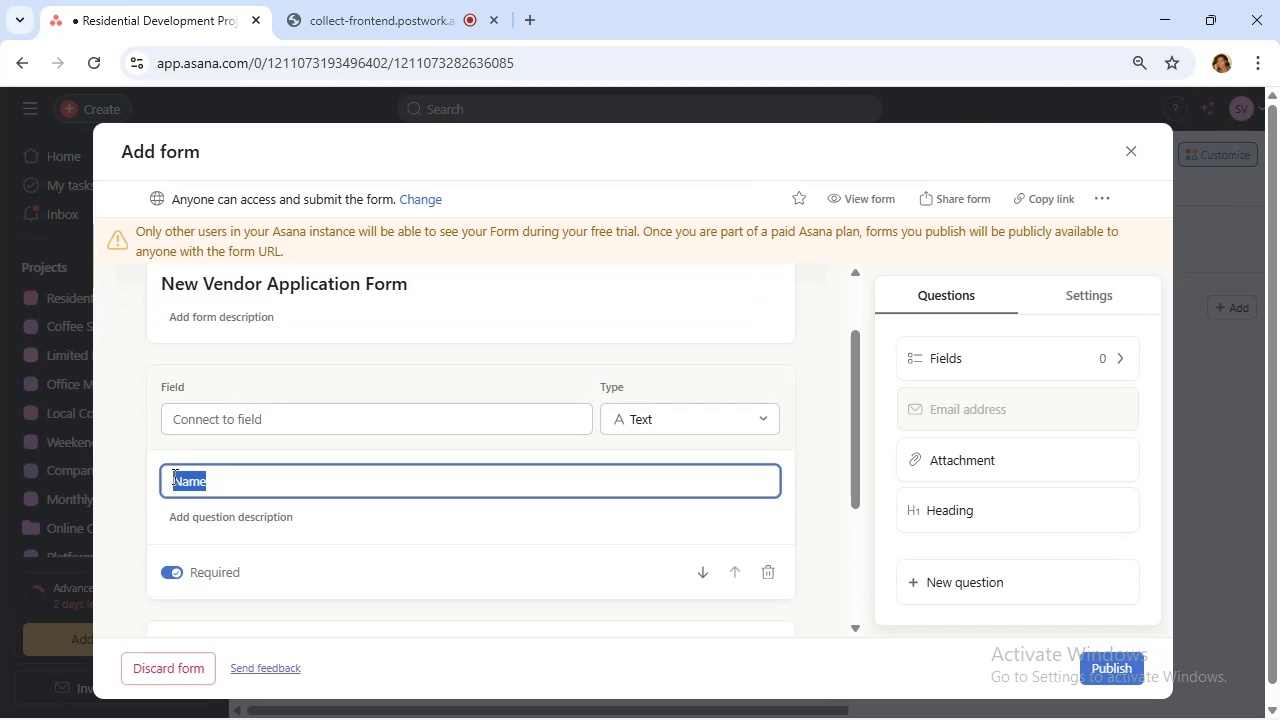 
left_click([170, 476])
 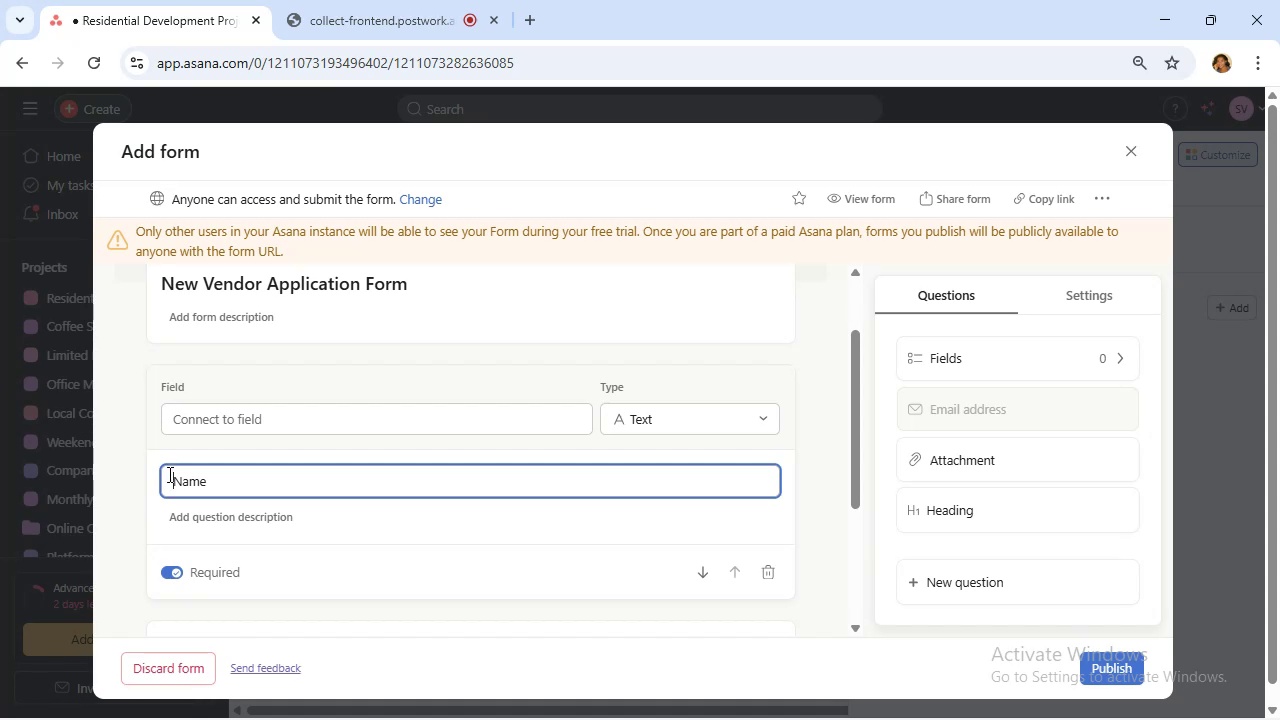 
type(Vendor )
 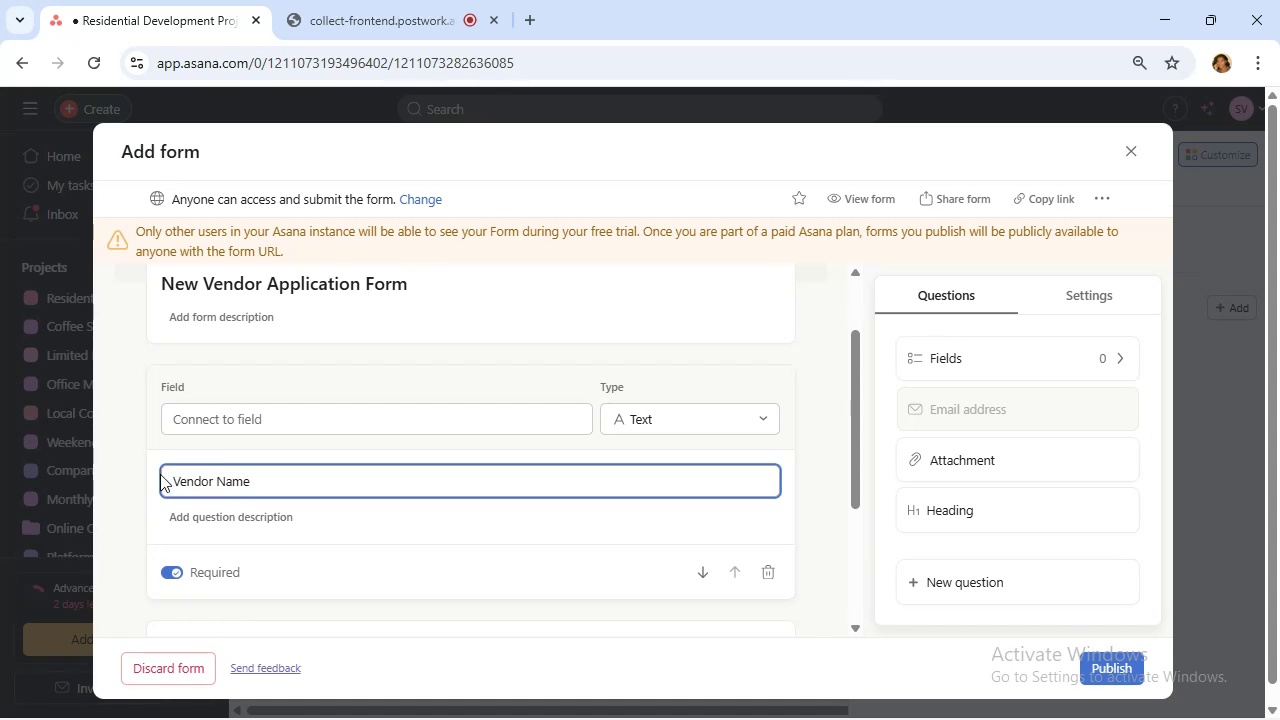 
scroll: coordinate [286, 524], scroll_direction: down, amount: 3.0
 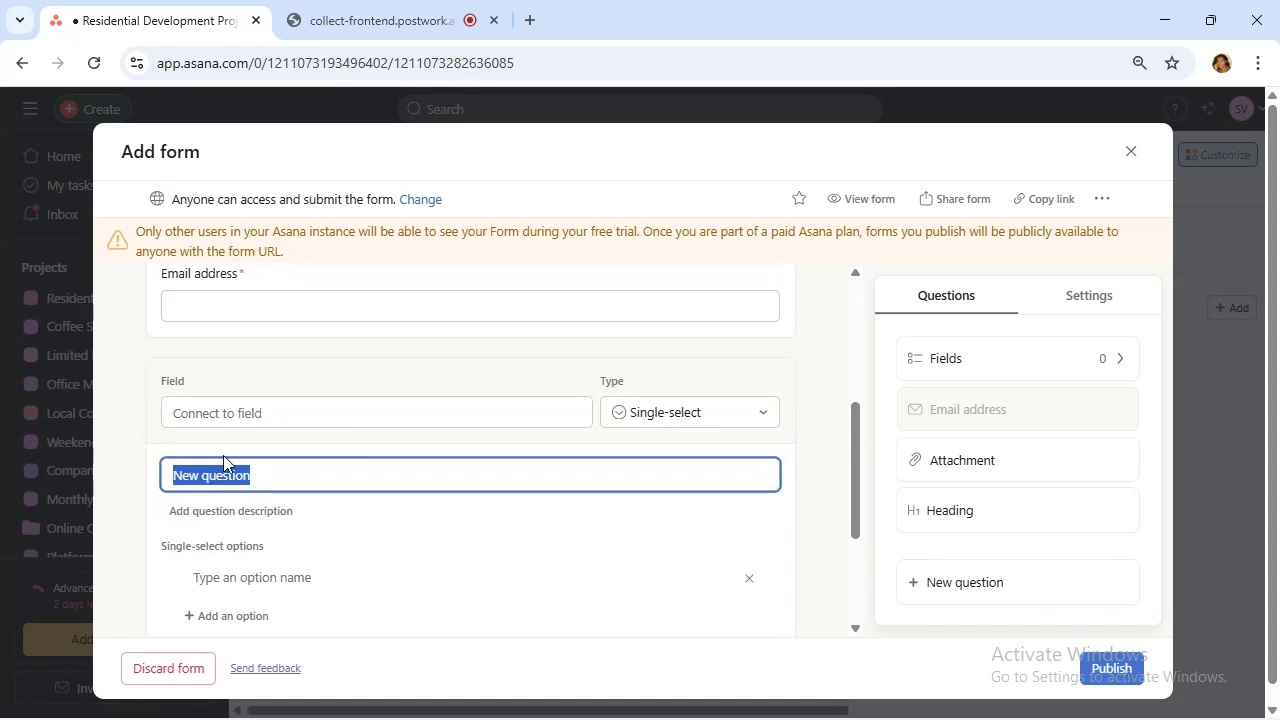 
wait(5.67)
 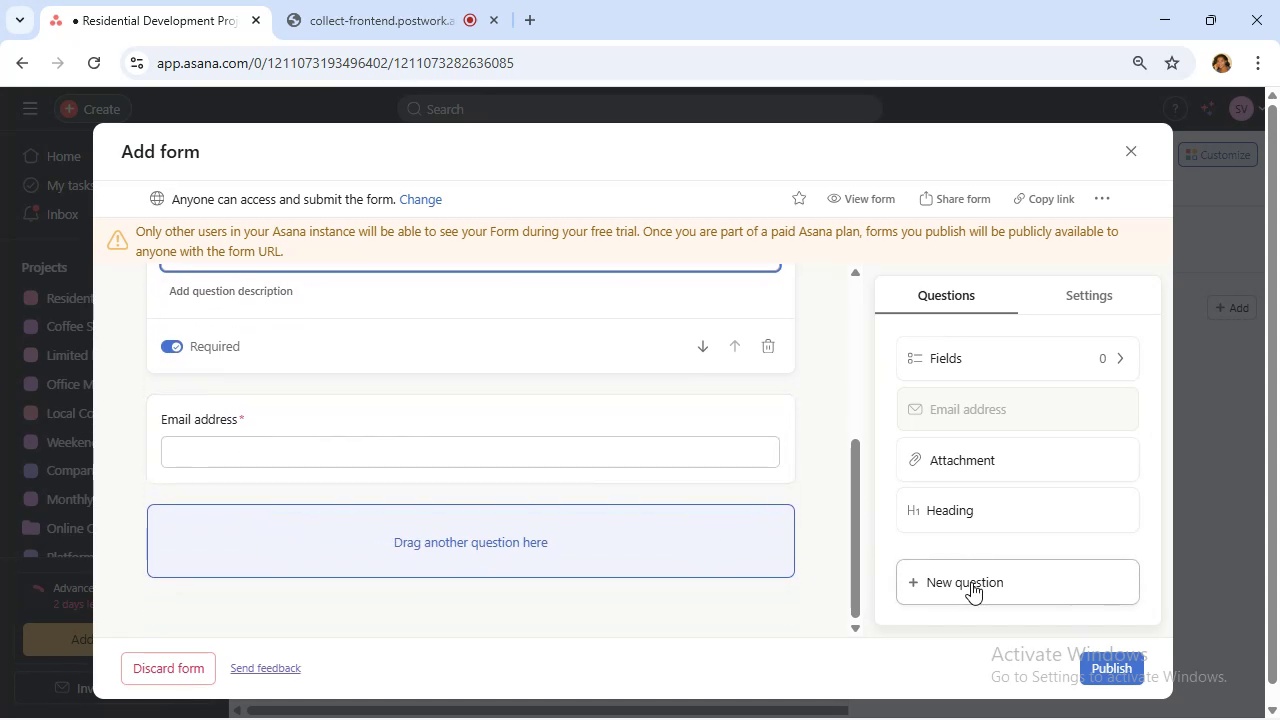 
type(Service Category)
 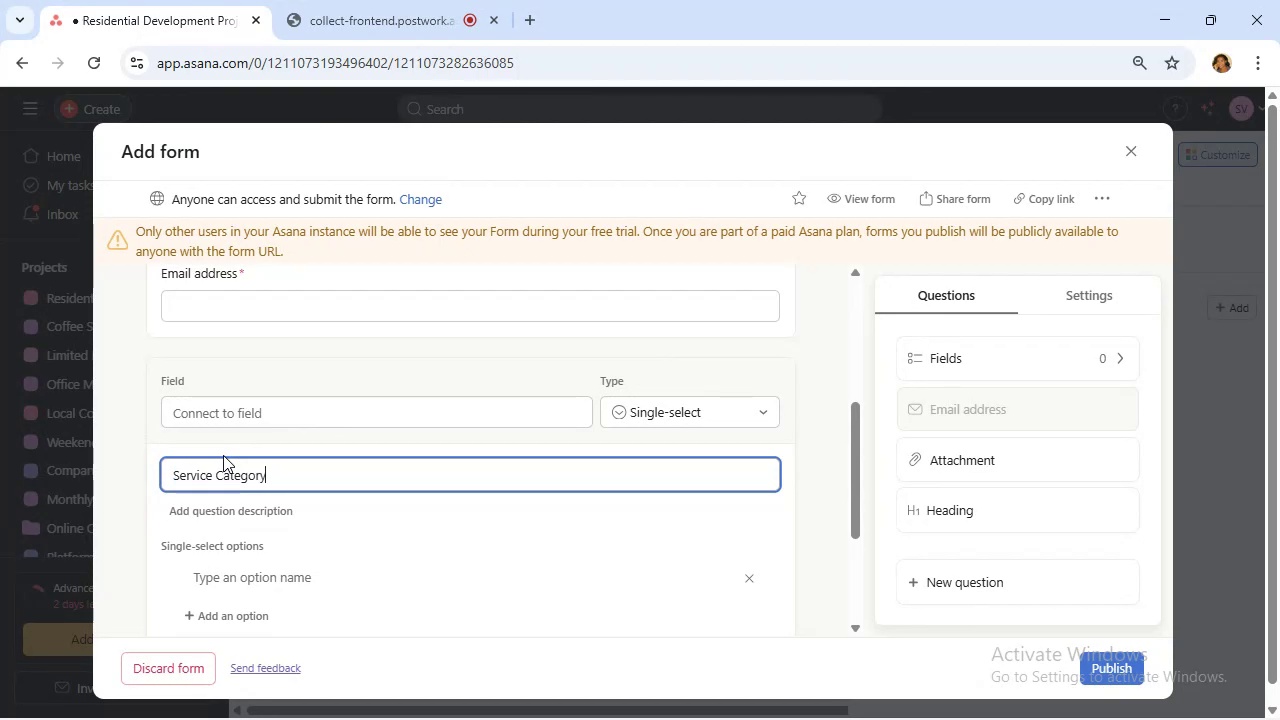 
wait(12.89)
 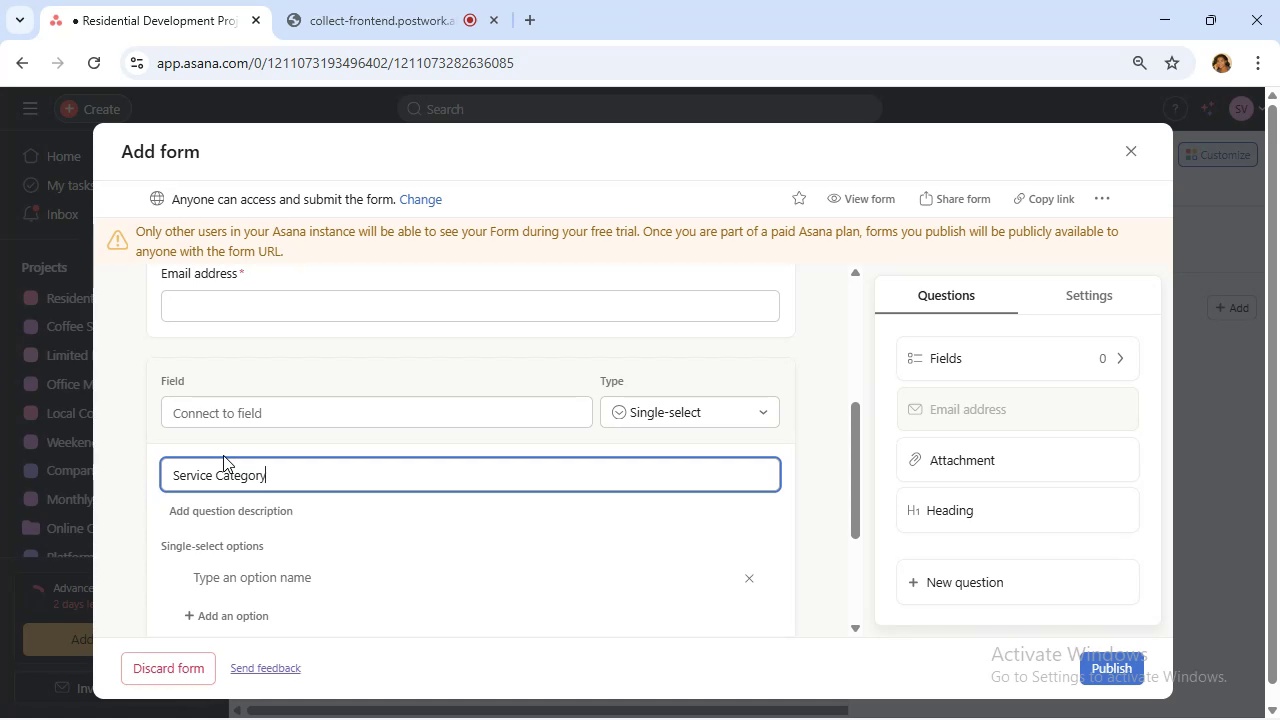 
left_click([655, 410])
 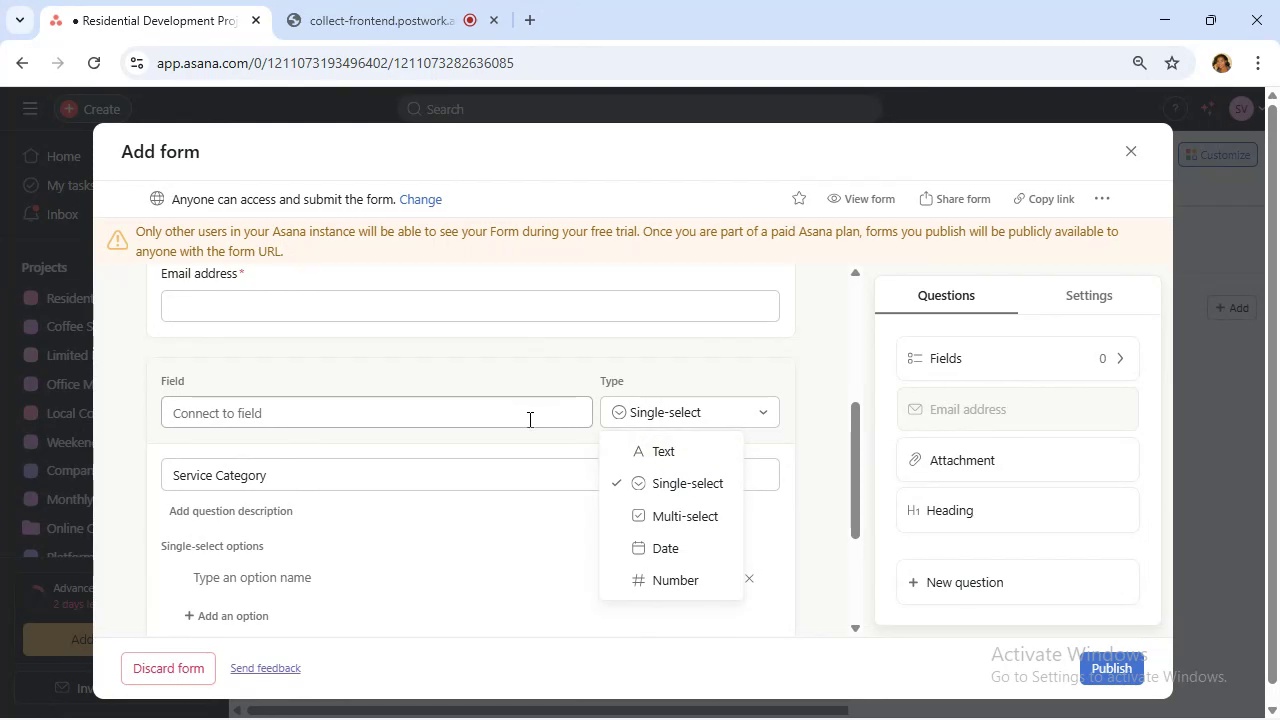 
wait(7.28)
 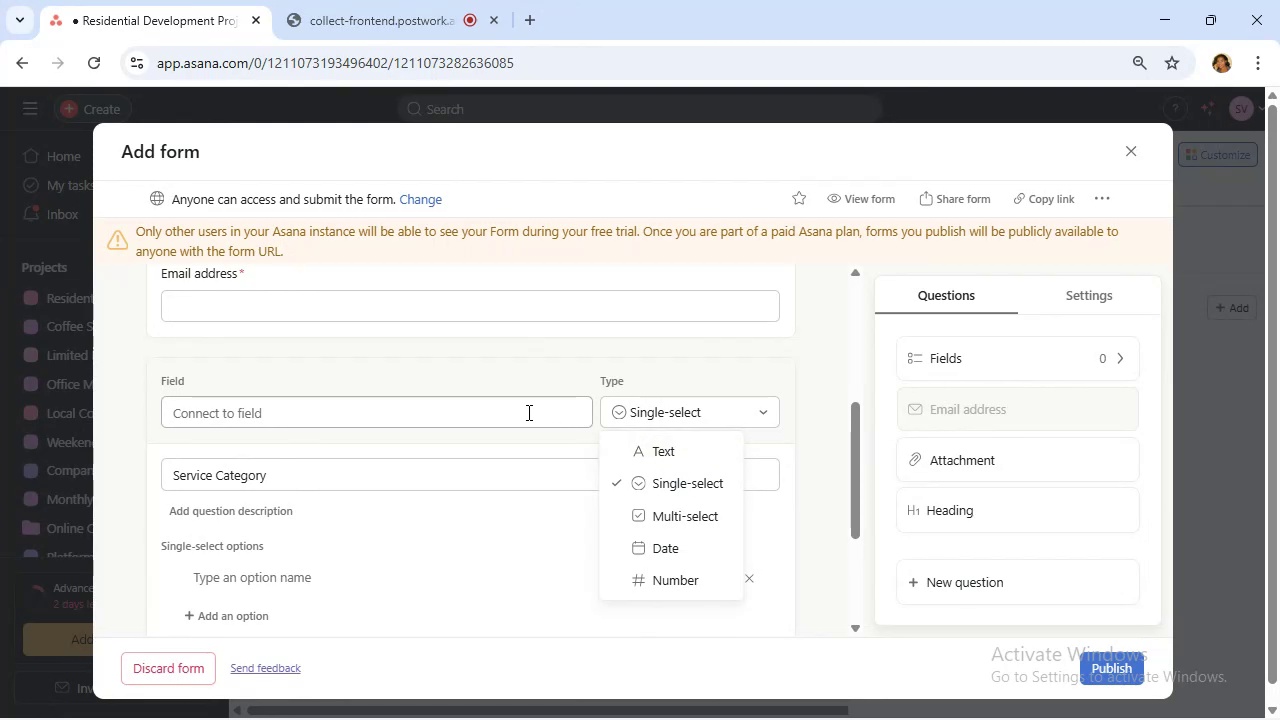 
left_click([682, 450])
 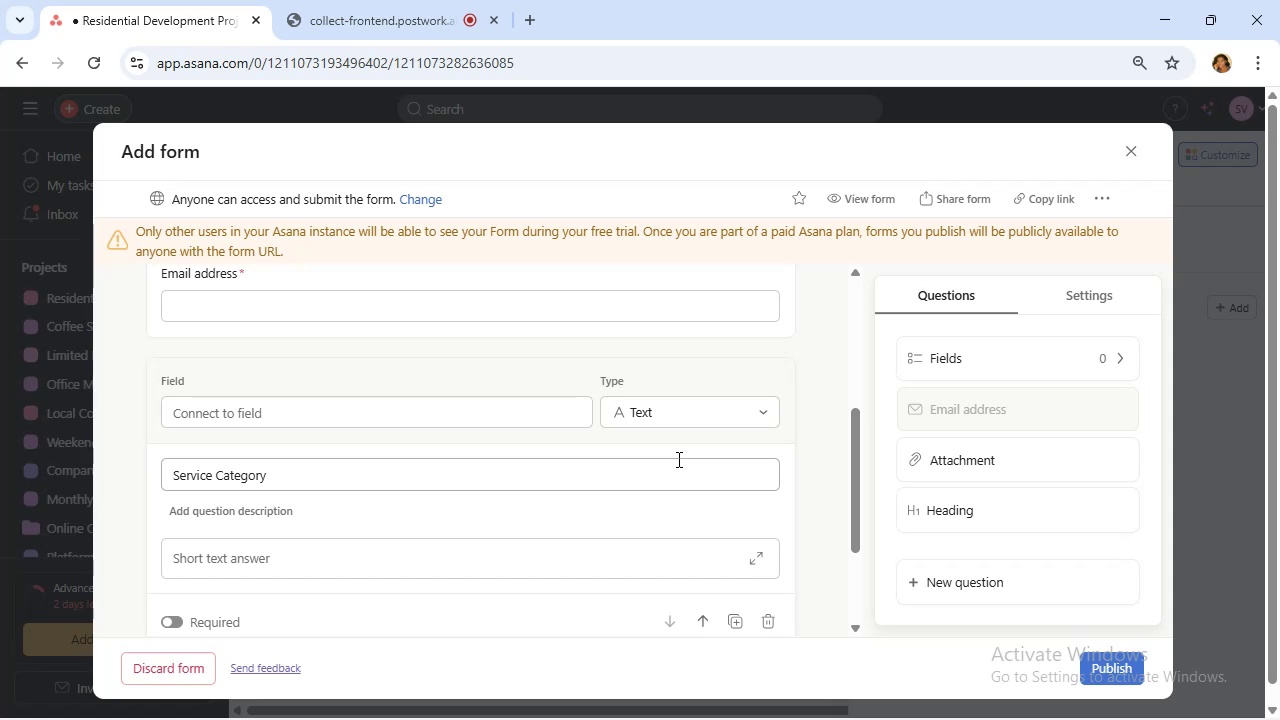 
wait(29.0)
 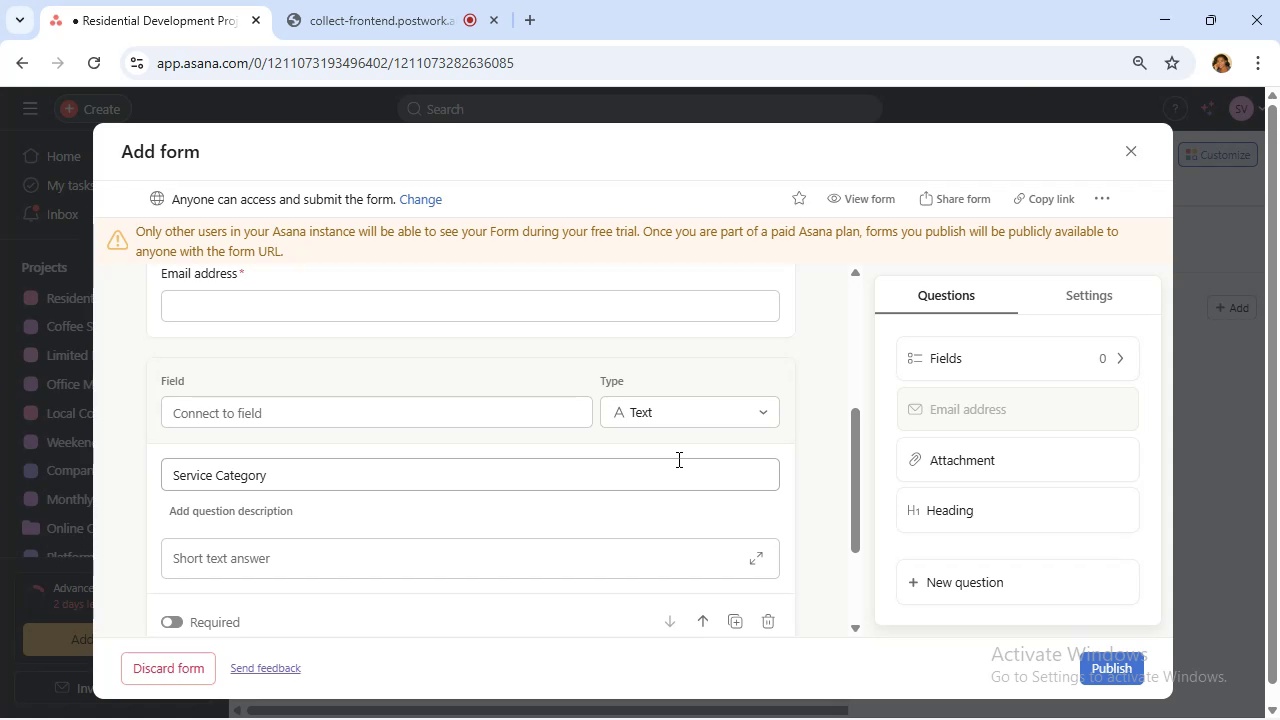 
scroll: coordinate [484, 440], scroll_direction: down, amount: 1.0
 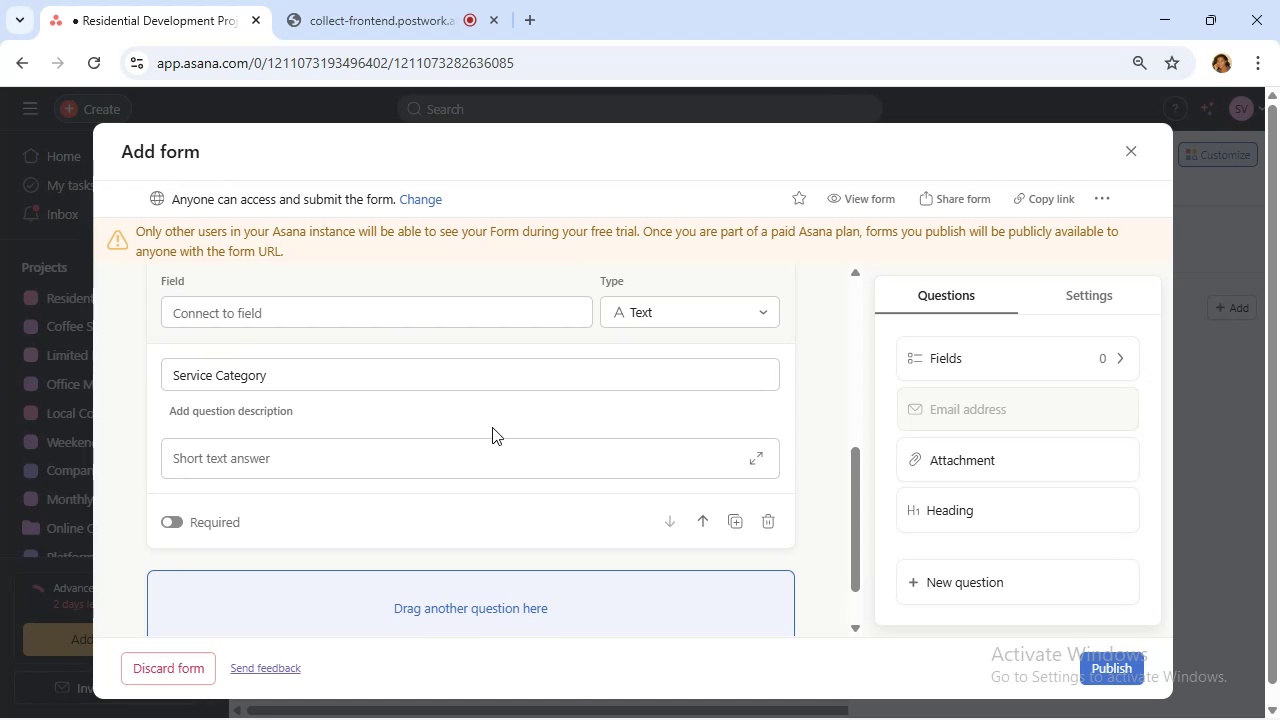 
wait(11.71)
 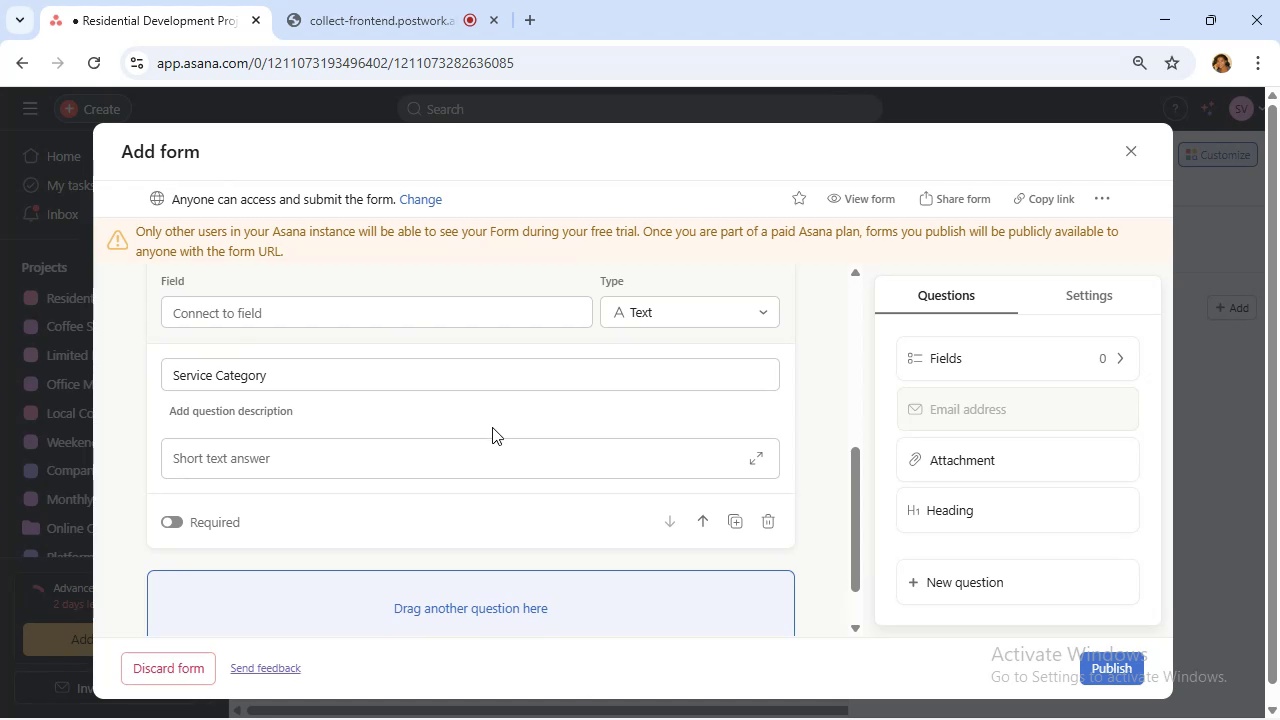 
left_click([1035, 578])
 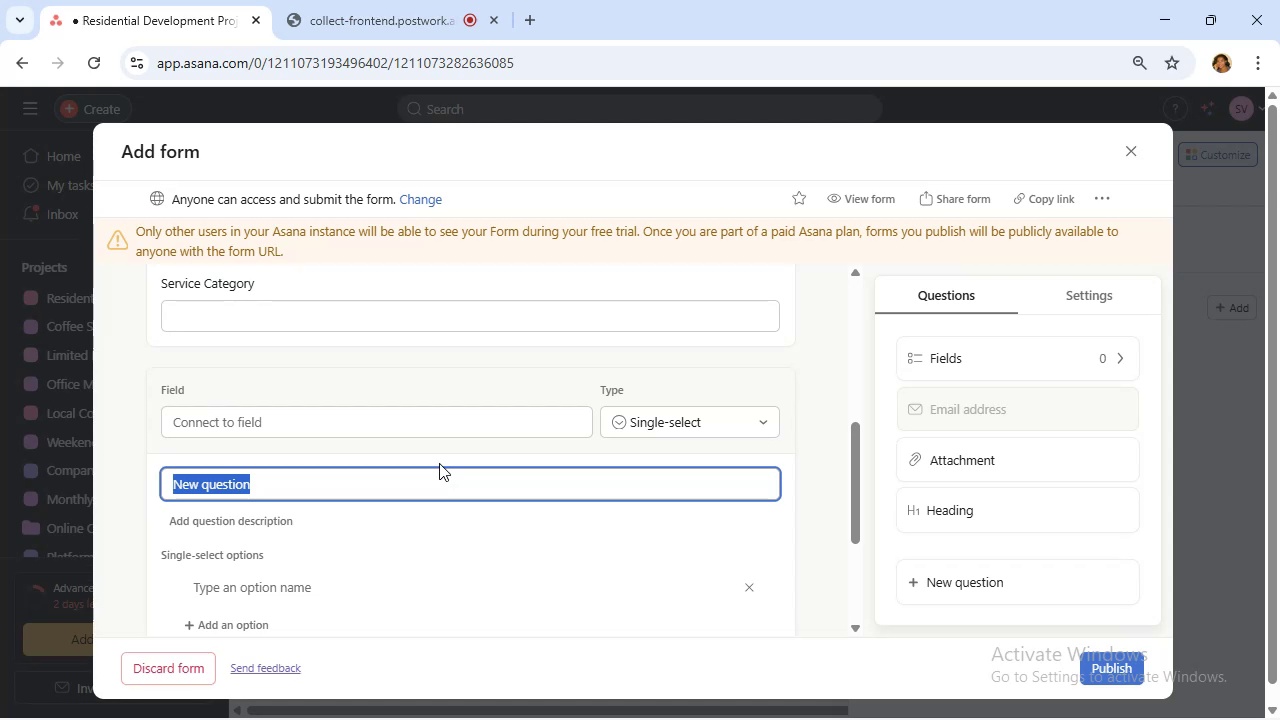 
wait(7.31)
 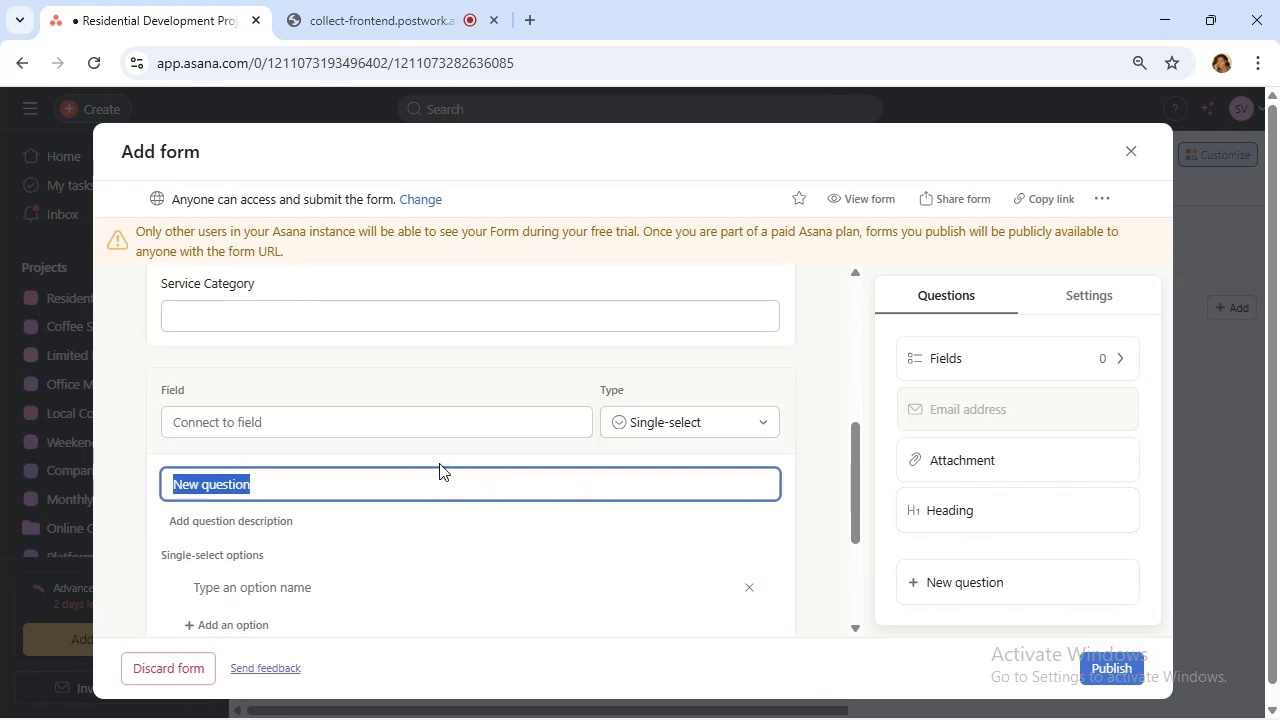 
type(Contract Value)
 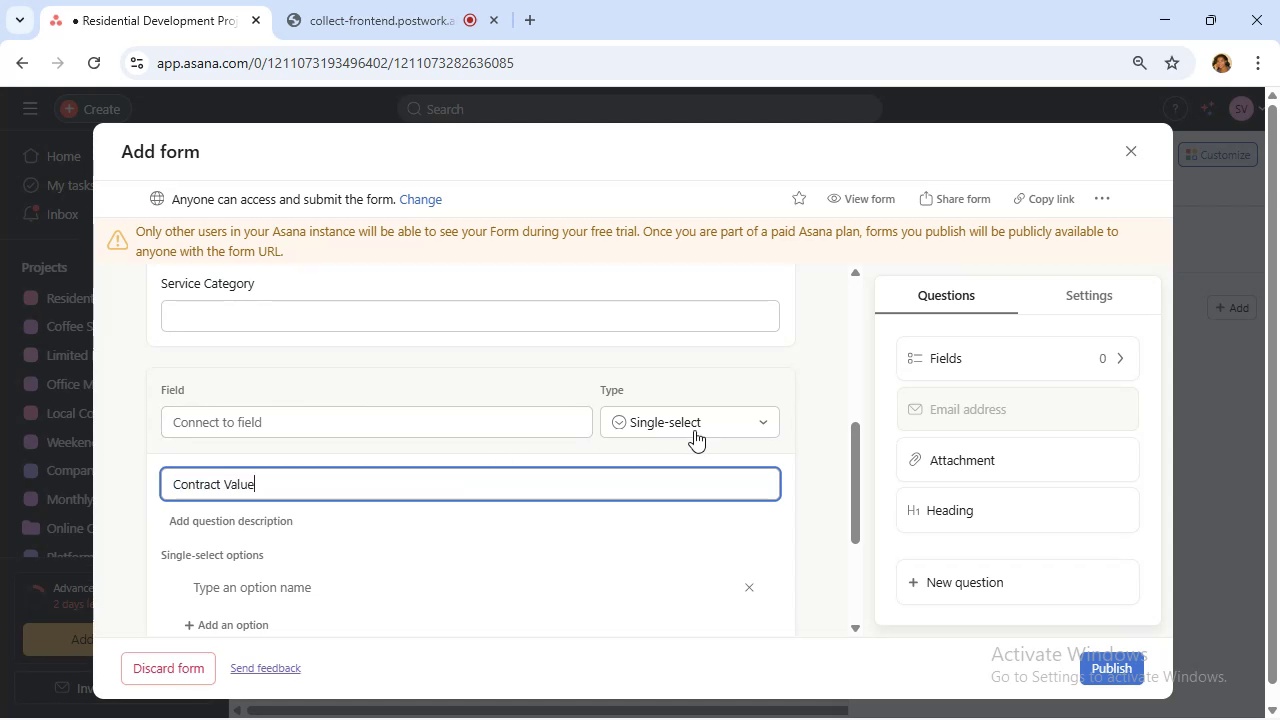 
left_click([695, 423])
 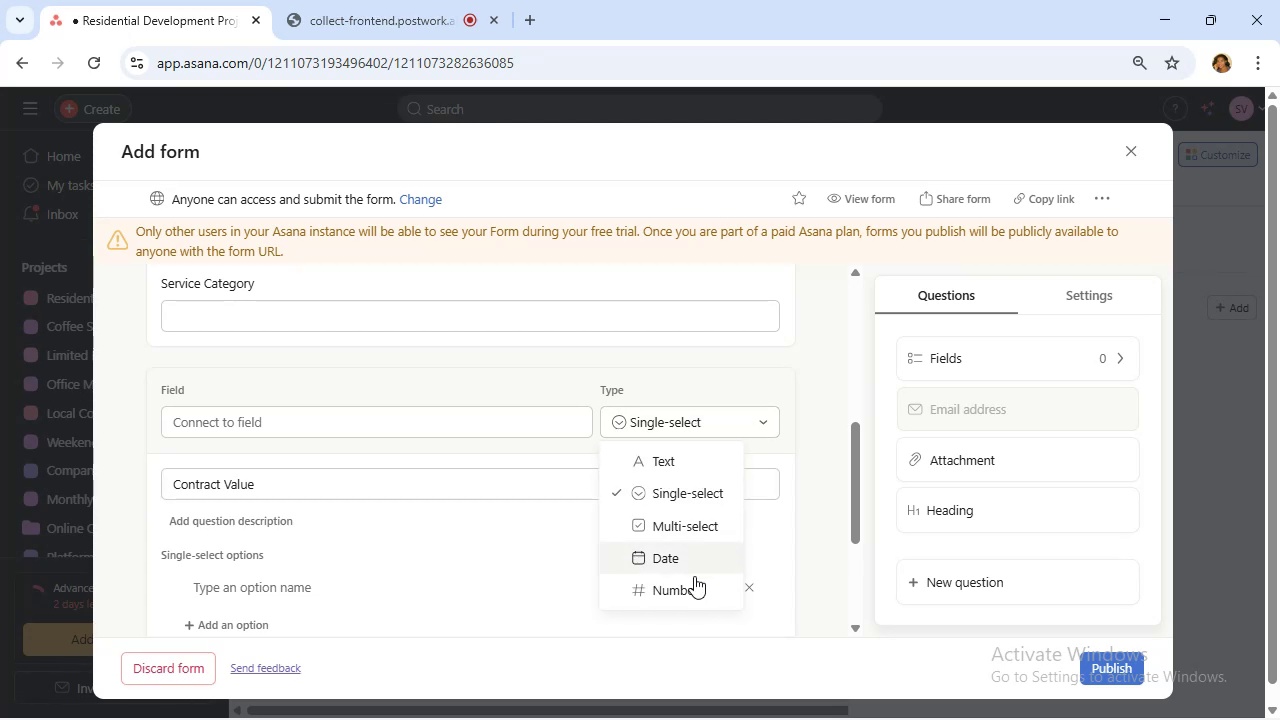 
left_click([700, 587])
 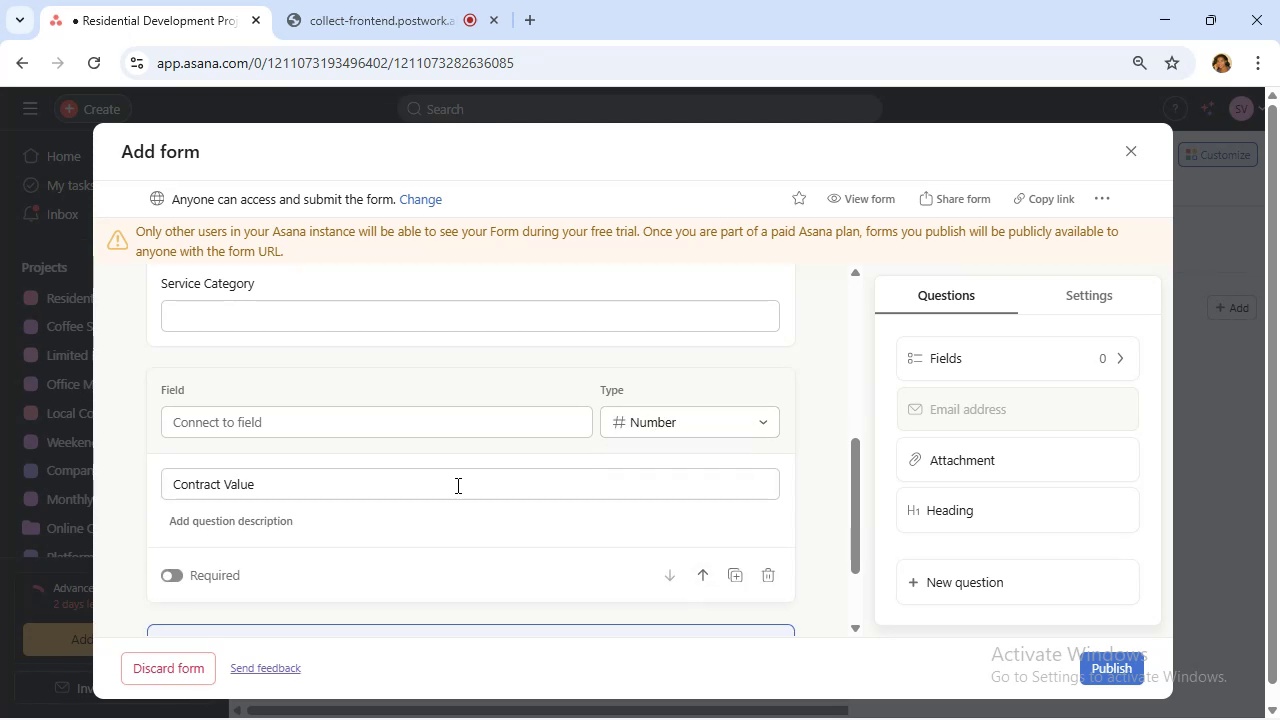 
scroll: coordinate [439, 455], scroll_direction: down, amount: 1.0
 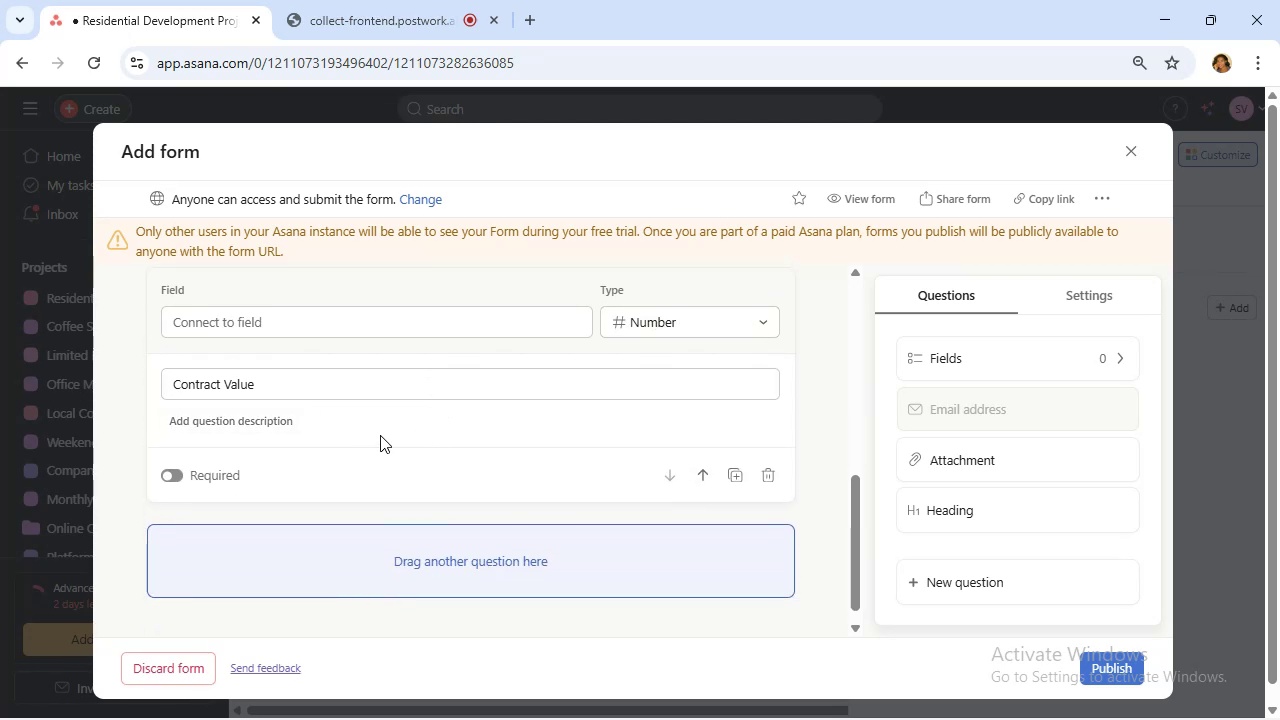 
scroll: coordinate [422, 414], scroll_direction: up, amount: 1.0
 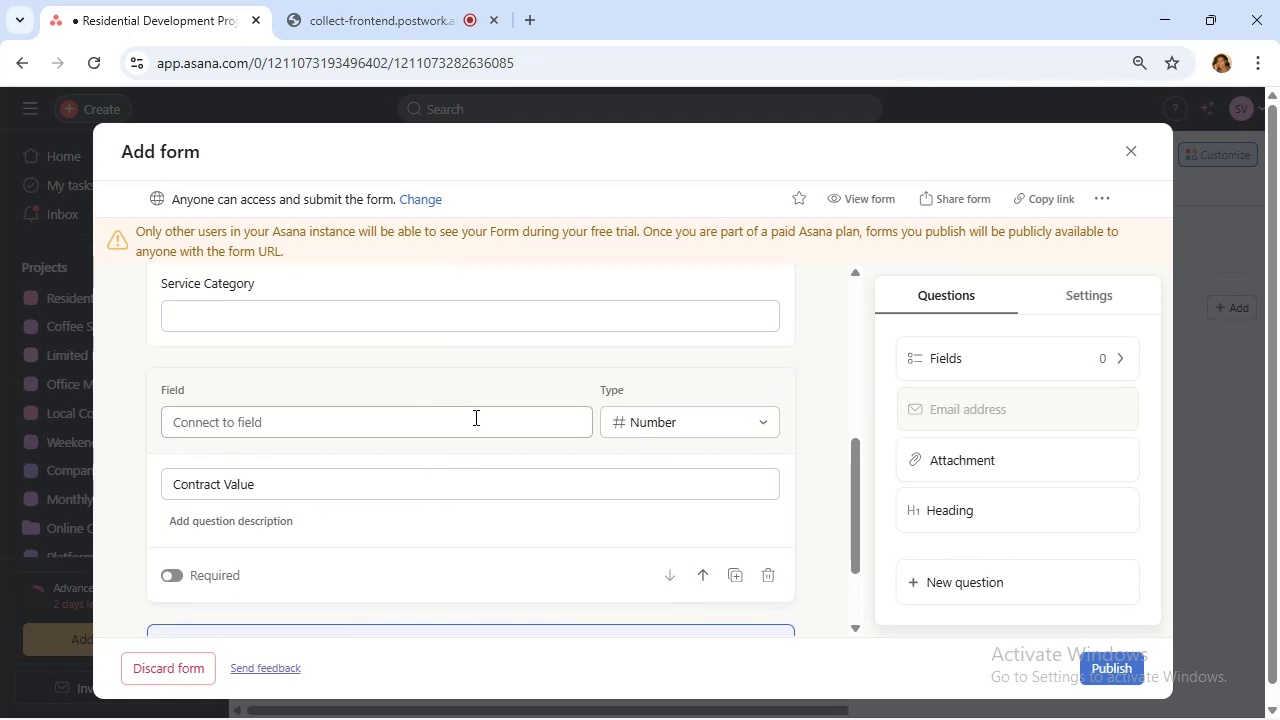 
left_click([379, 482])
 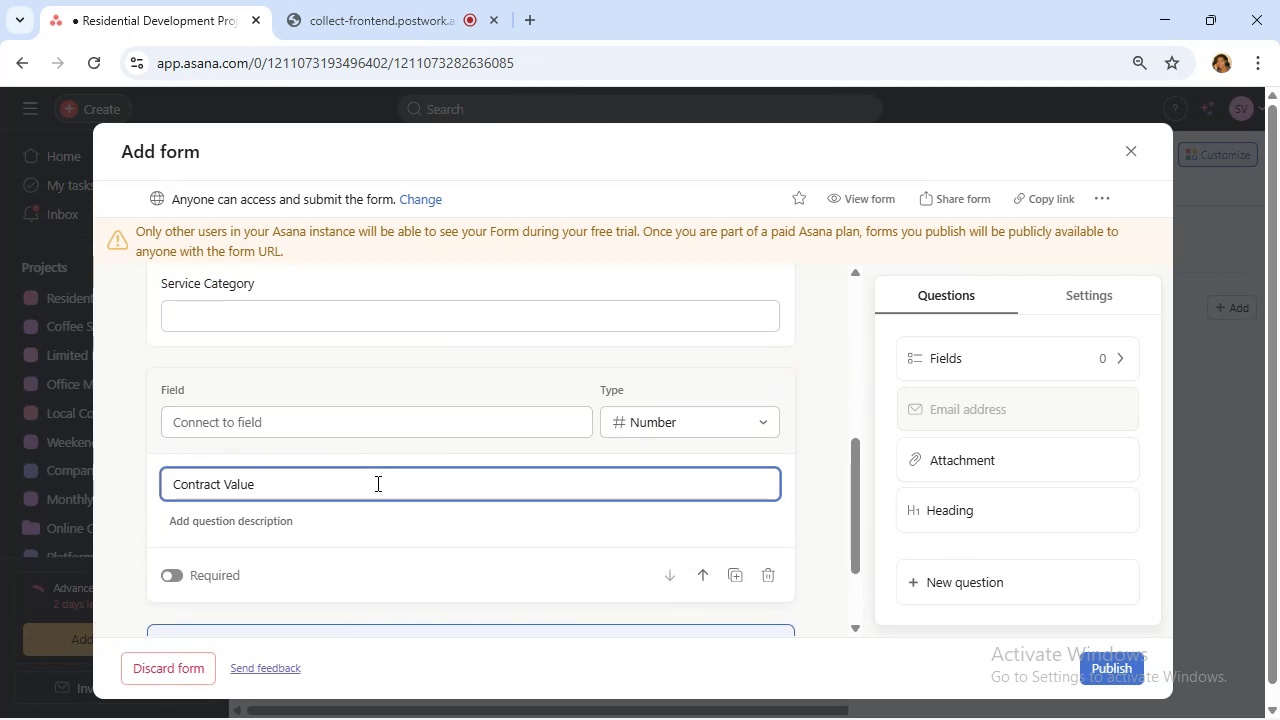 
type( 9)
key(Backspace)
type((in doll)
 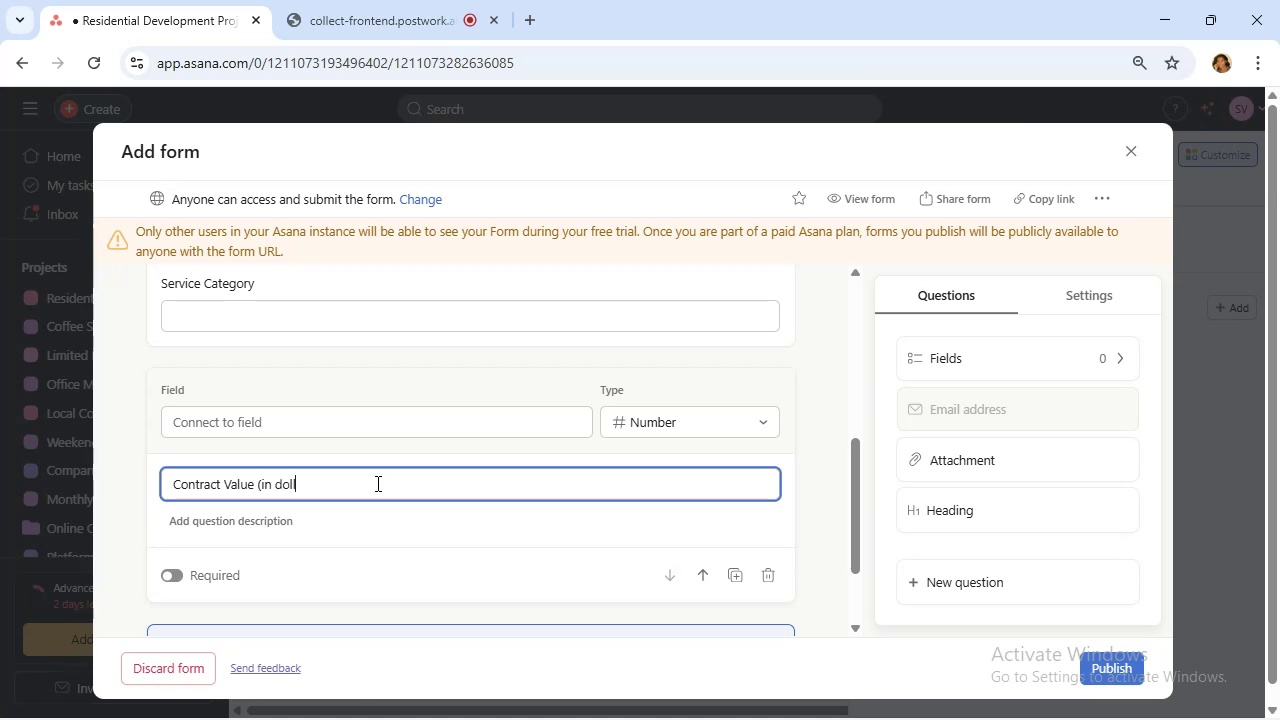 
type(ars))
 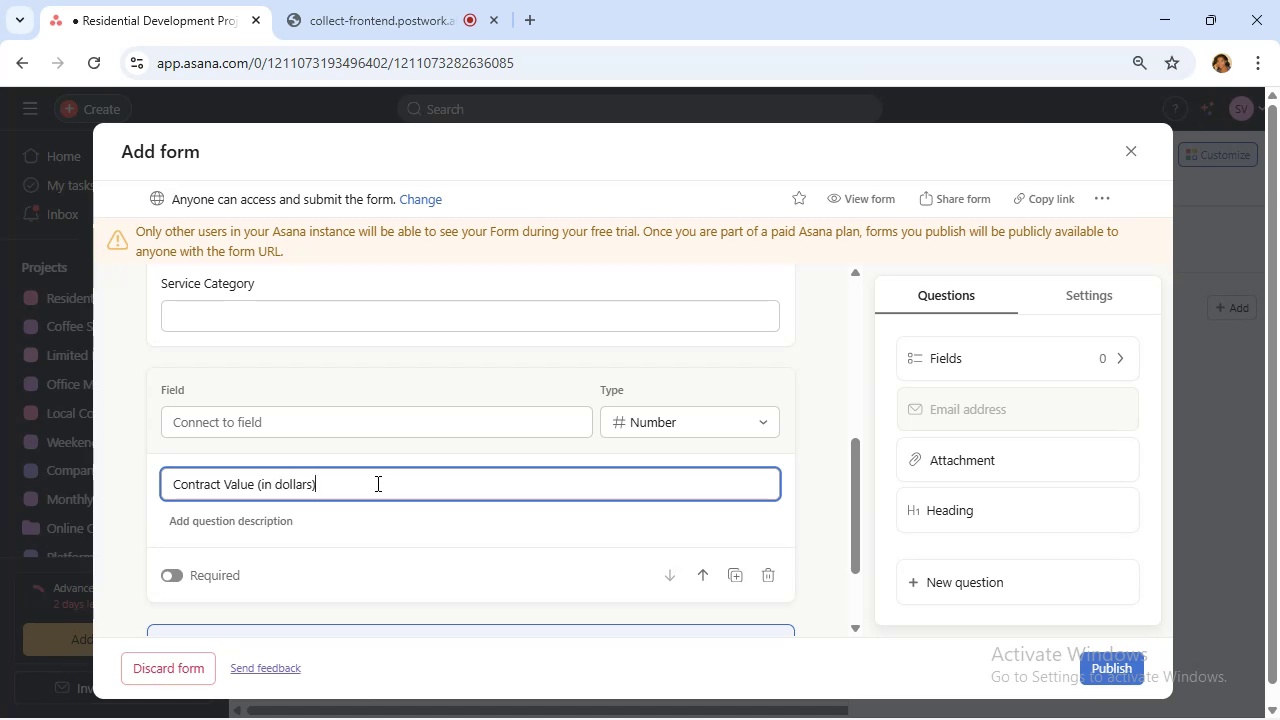 
wait(20.02)
 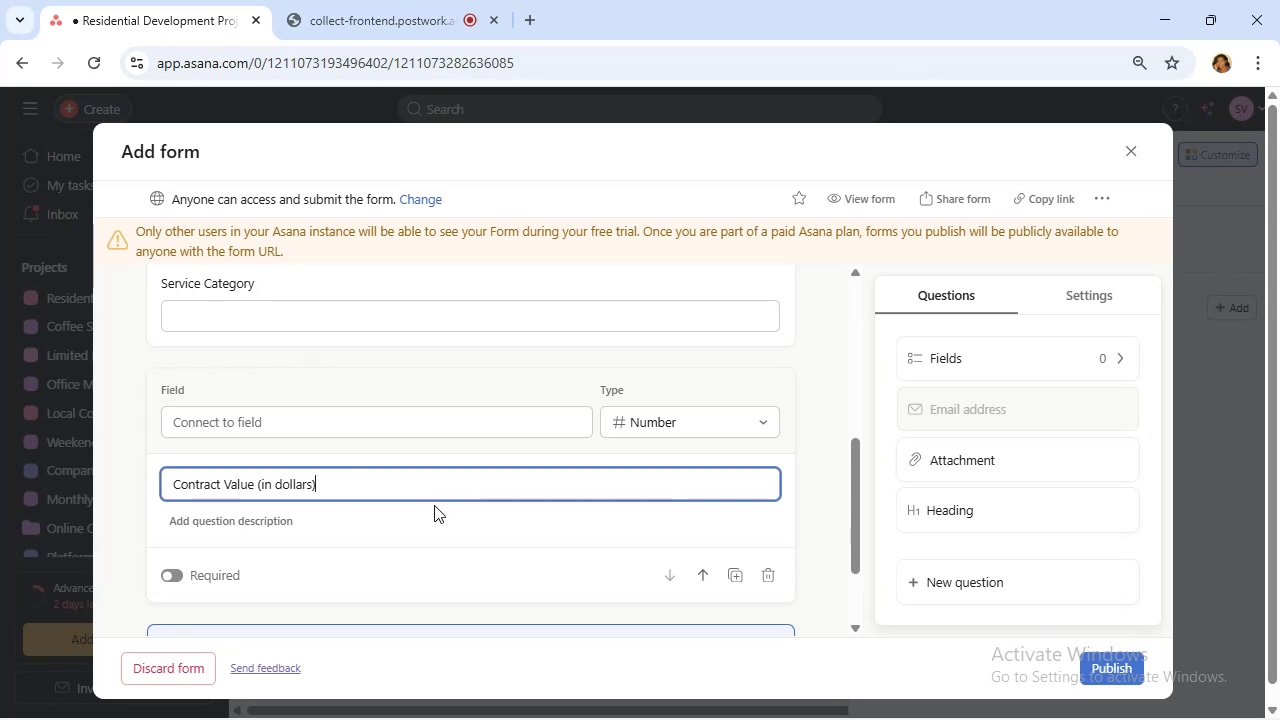 
scroll: coordinate [463, 448], scroll_direction: up, amount: 1.0
 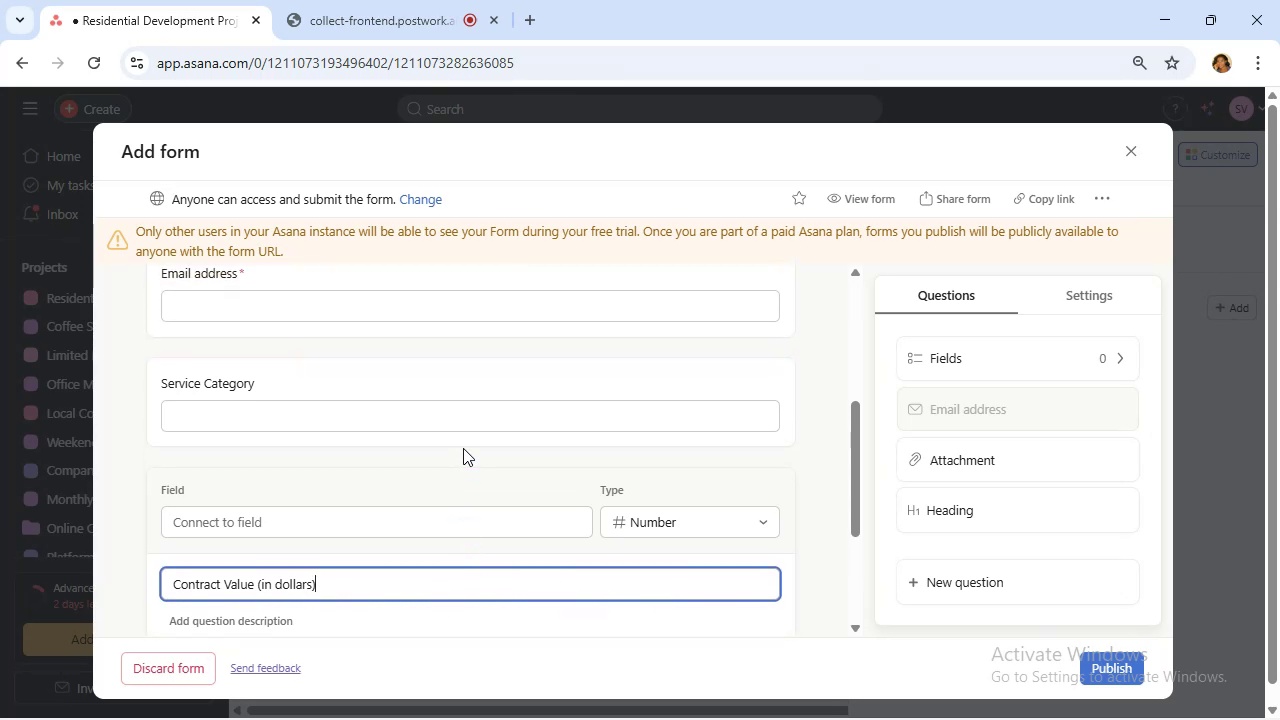 
scroll: coordinate [463, 449], scroll_direction: down, amount: 2.0
 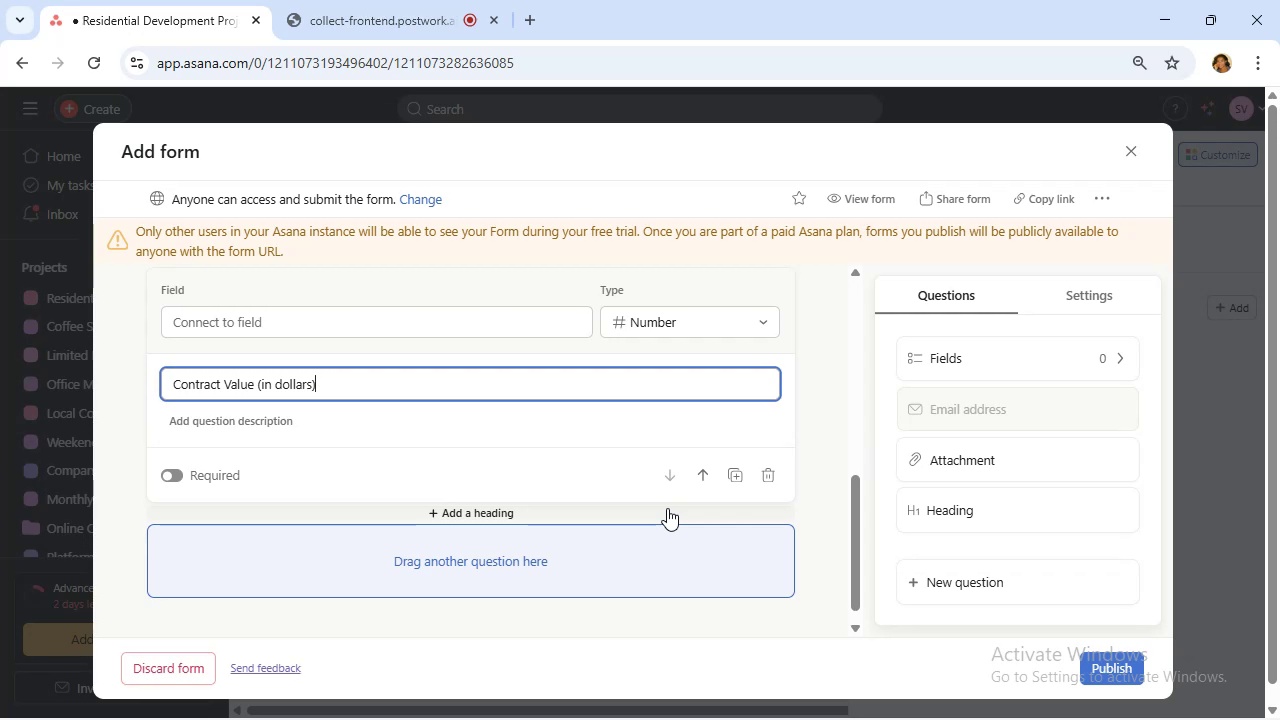 
wait(21.86)
 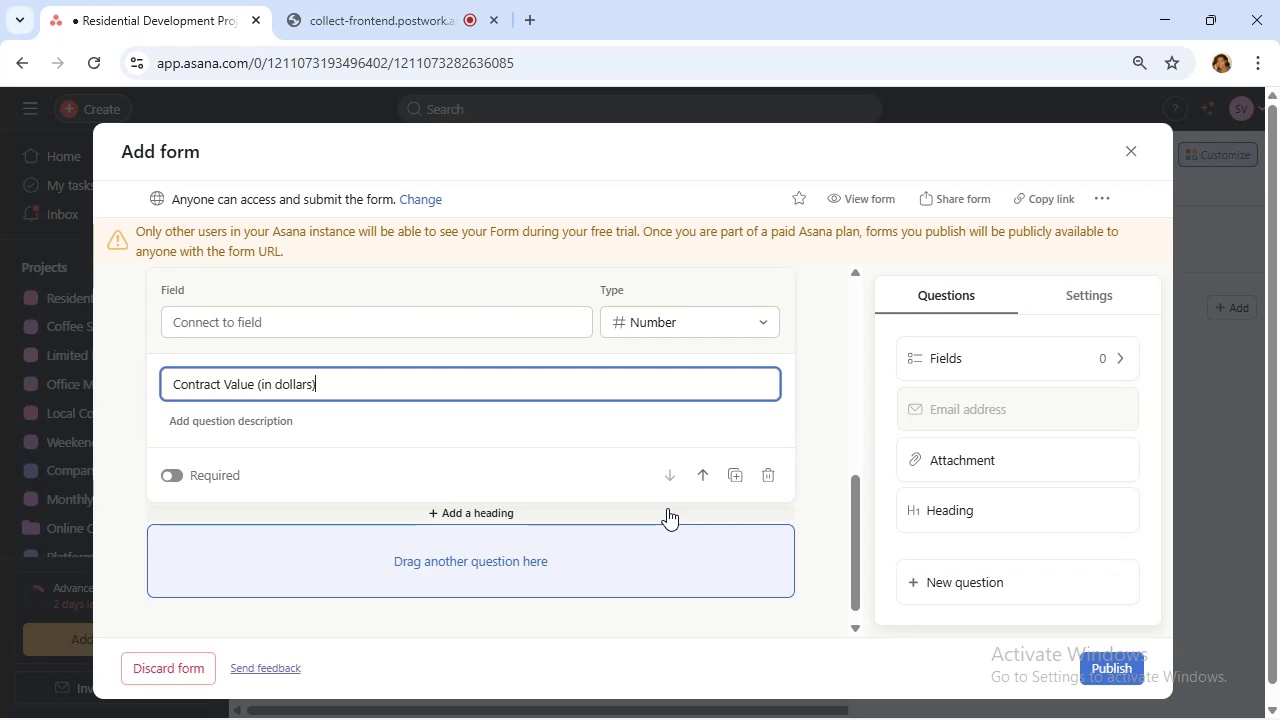 
scroll: coordinate [596, 441], scroll_direction: up, amount: 3.0
 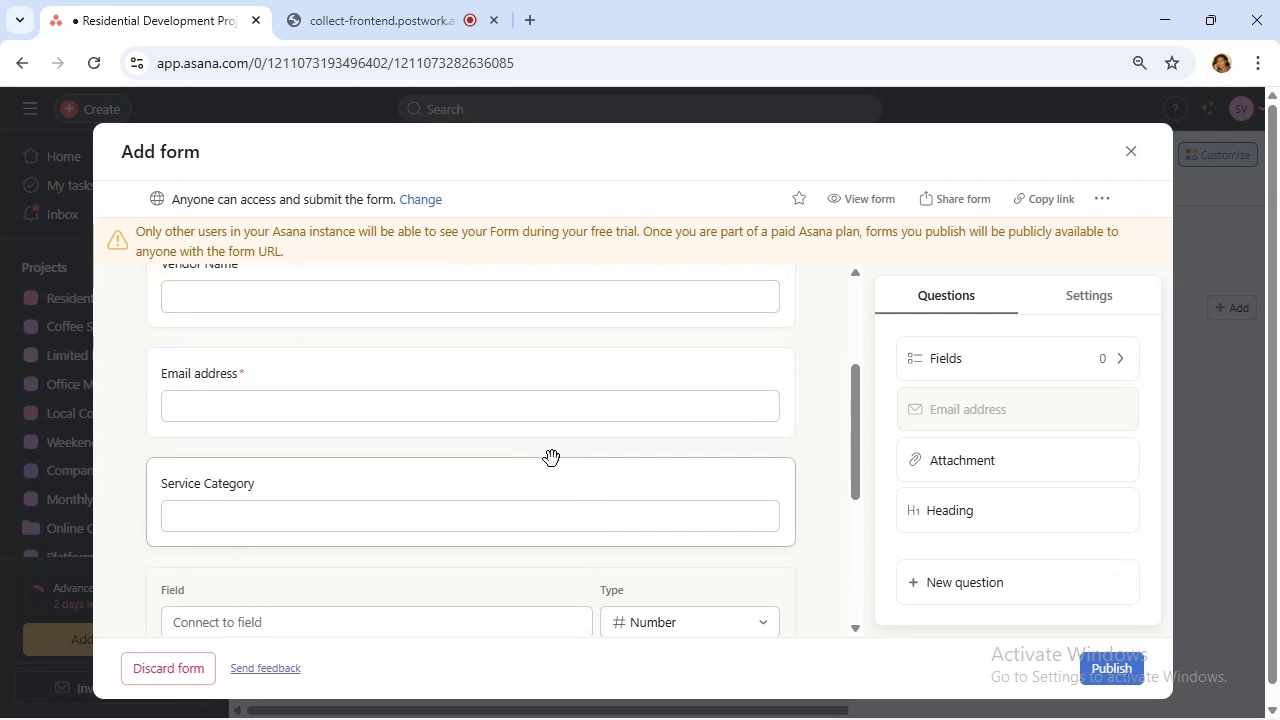 
scroll: coordinate [543, 454], scroll_direction: down, amount: 4.0
 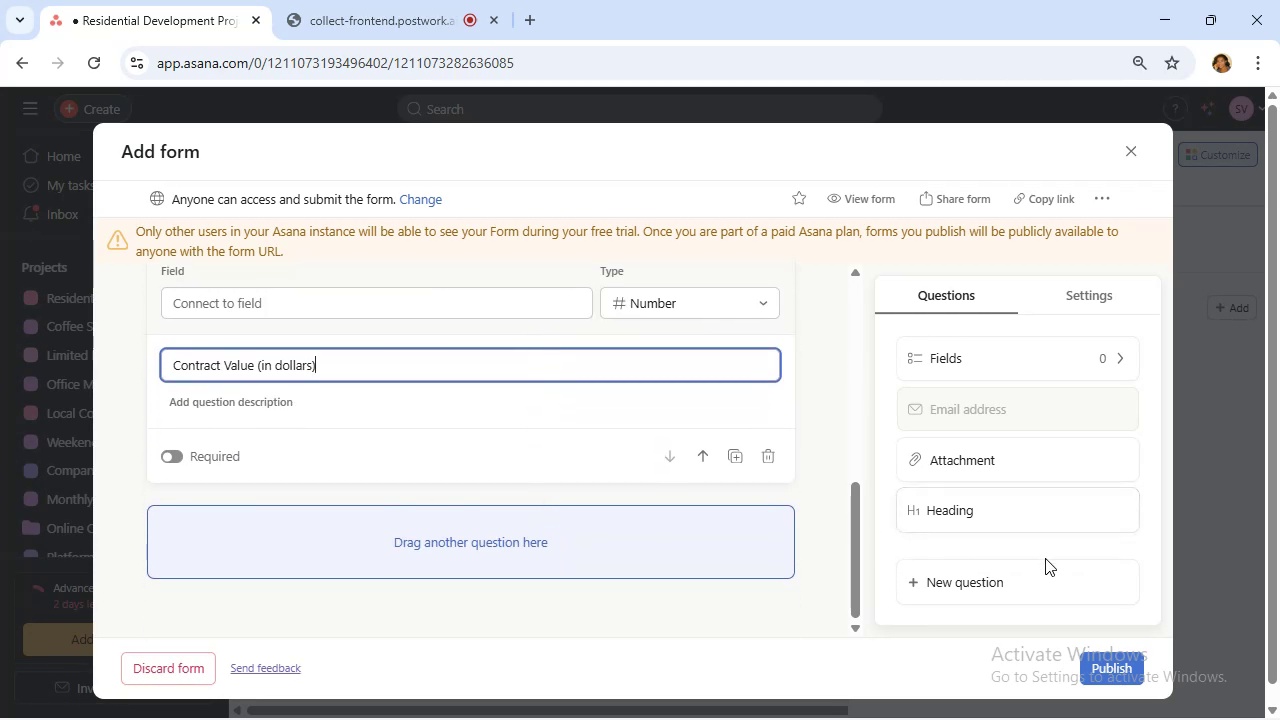 
left_click([1040, 583])
 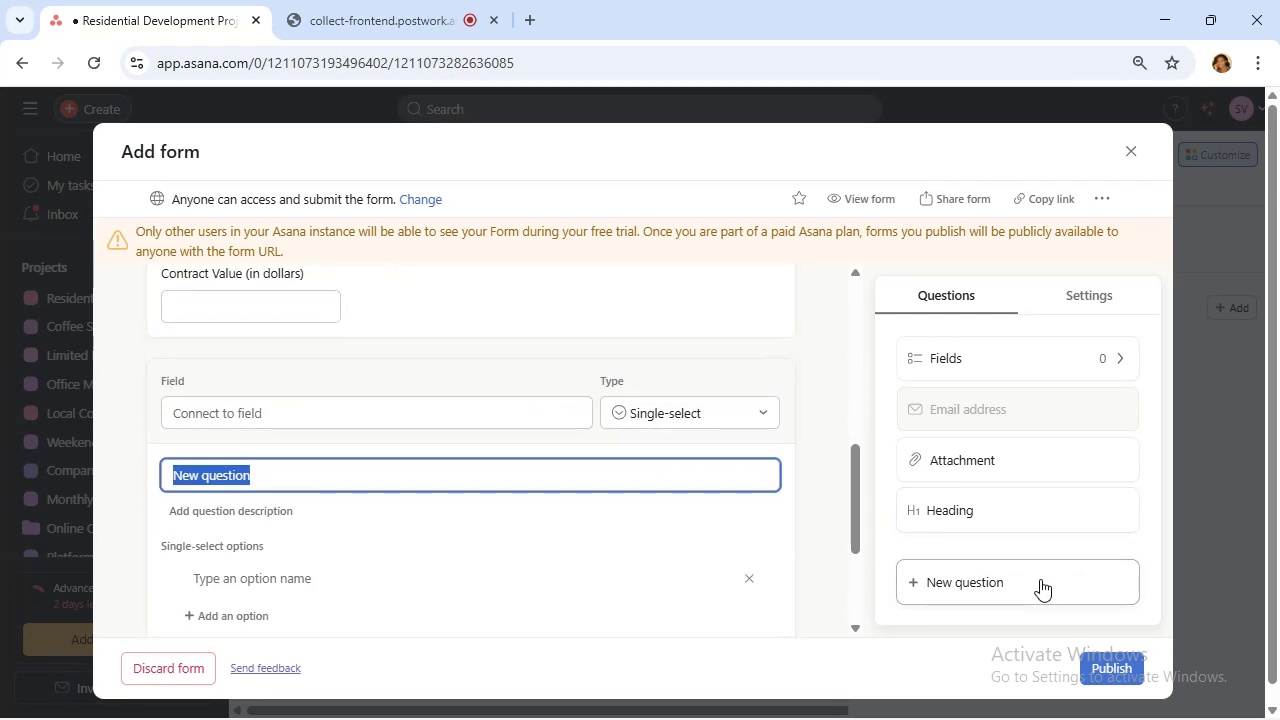 
wait(6.74)
 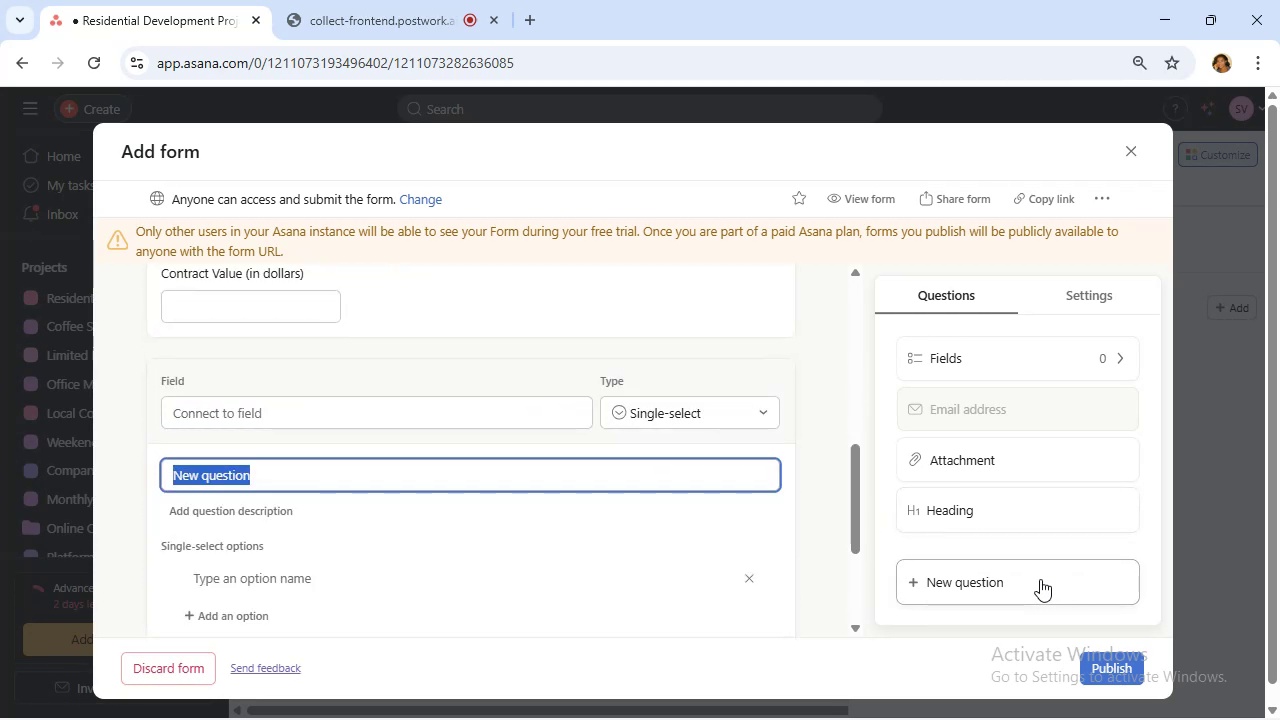 
type(E)
key(Backspace)
type(References)
 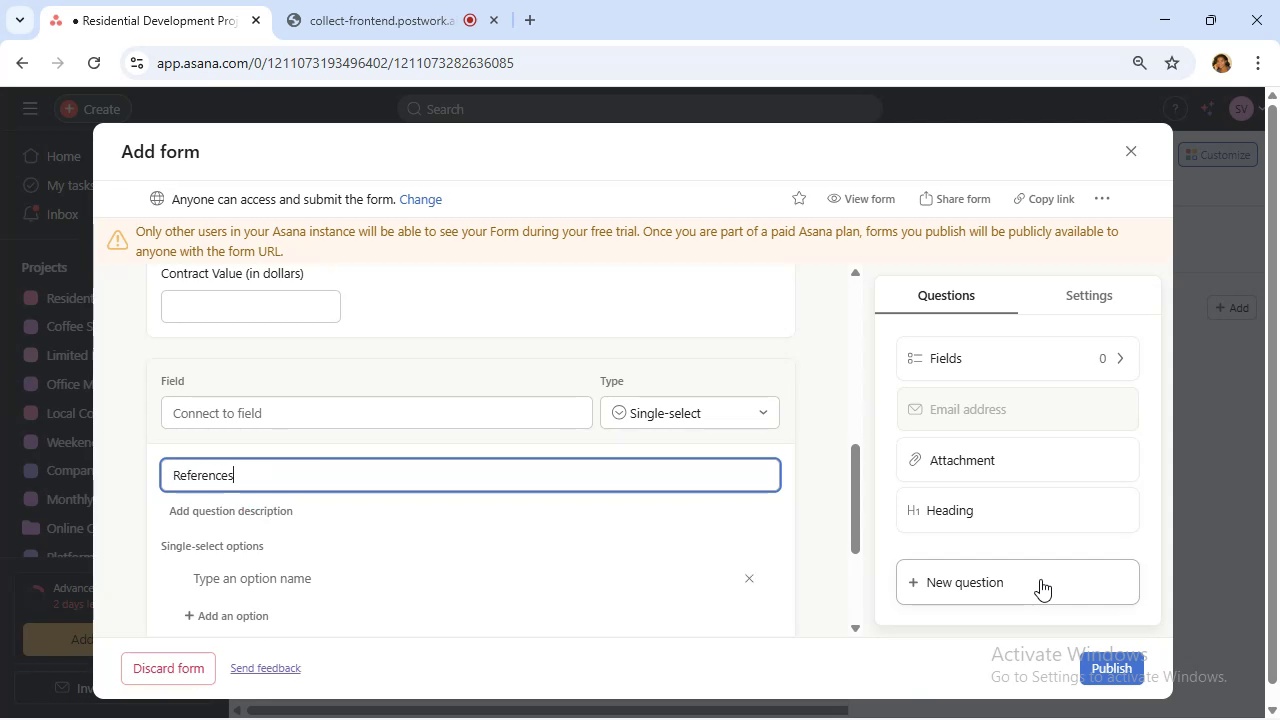 
wait(12.54)
 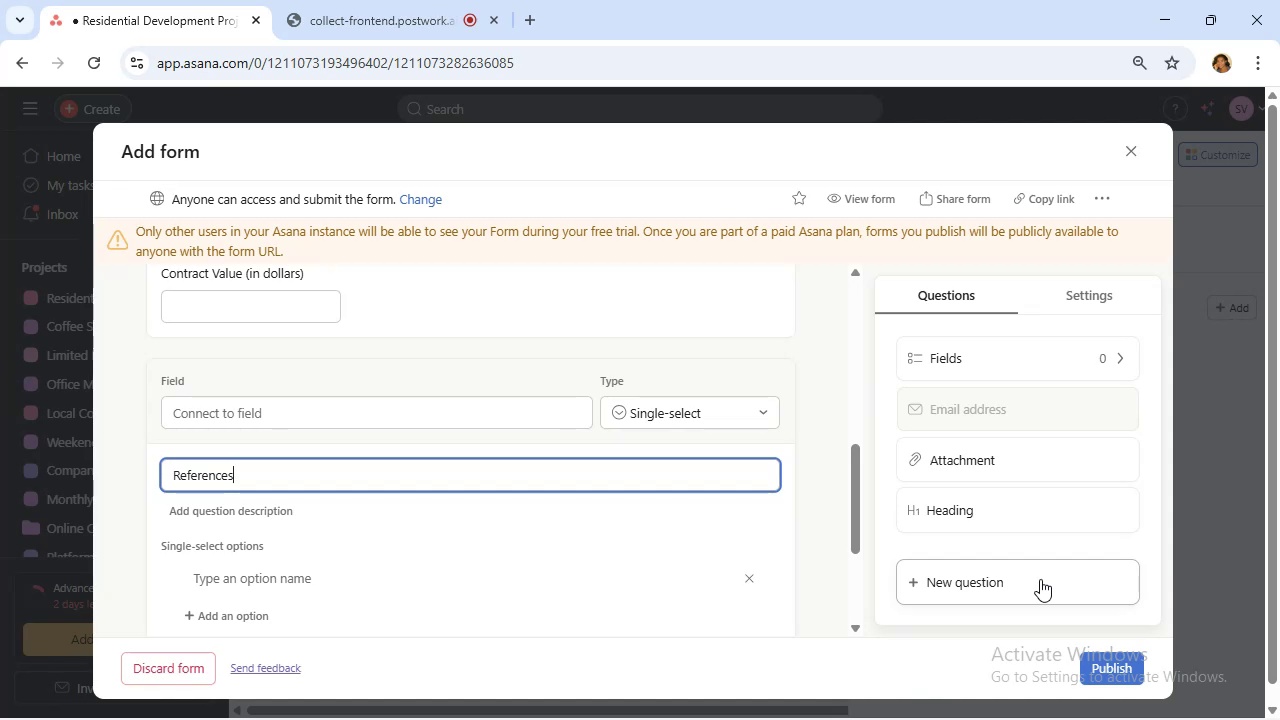 
left_click([703, 418])
 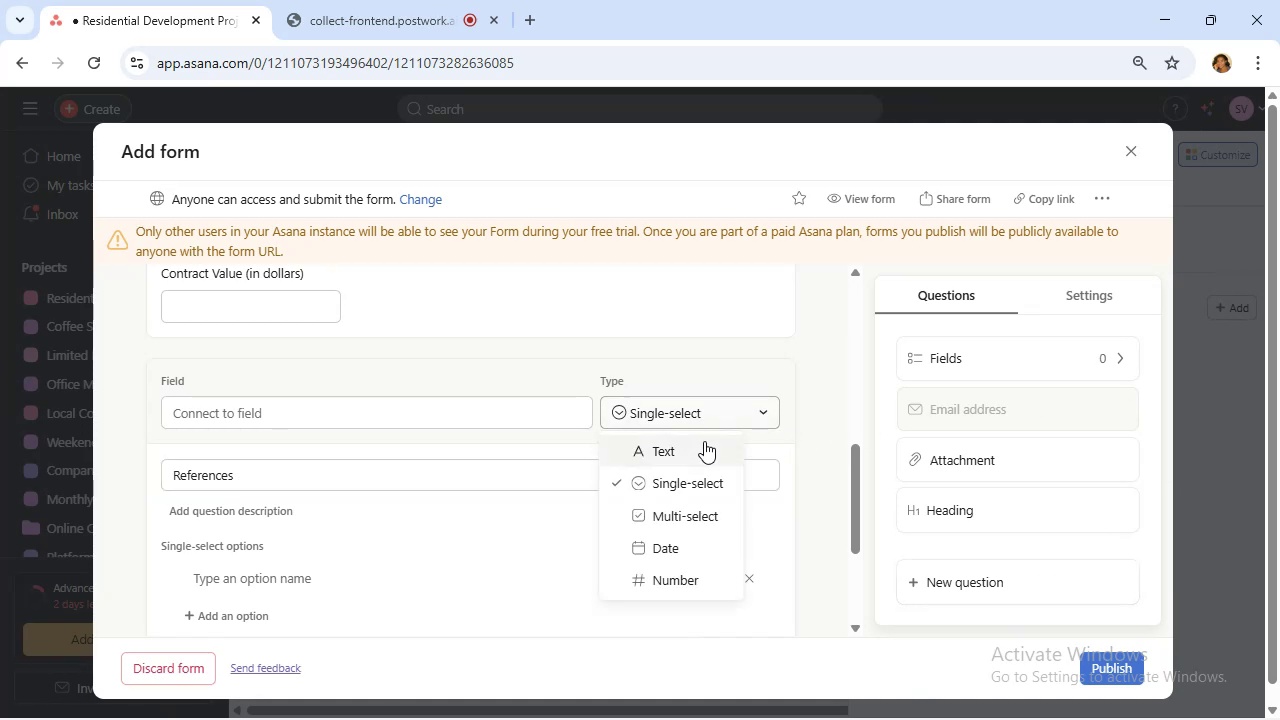 
left_click([705, 447])
 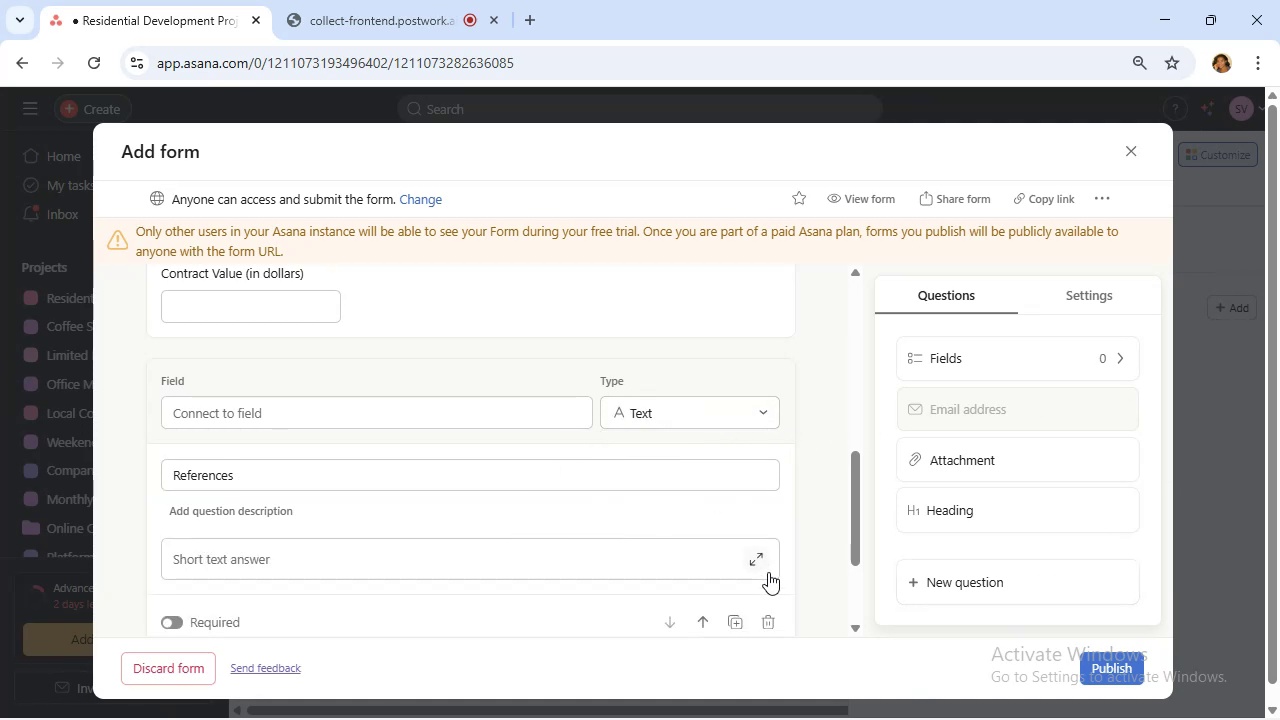 
left_click([758, 560])
 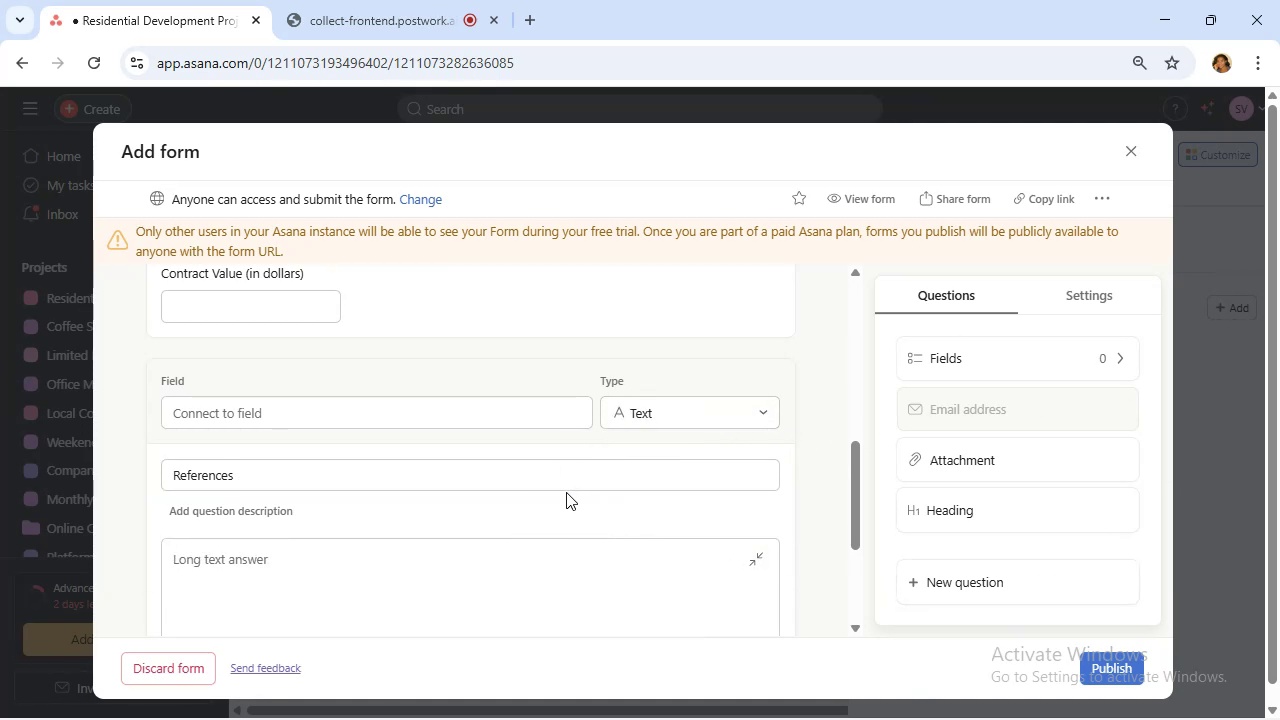 
scroll: coordinate [566, 492], scroll_direction: down, amount: 3.0
 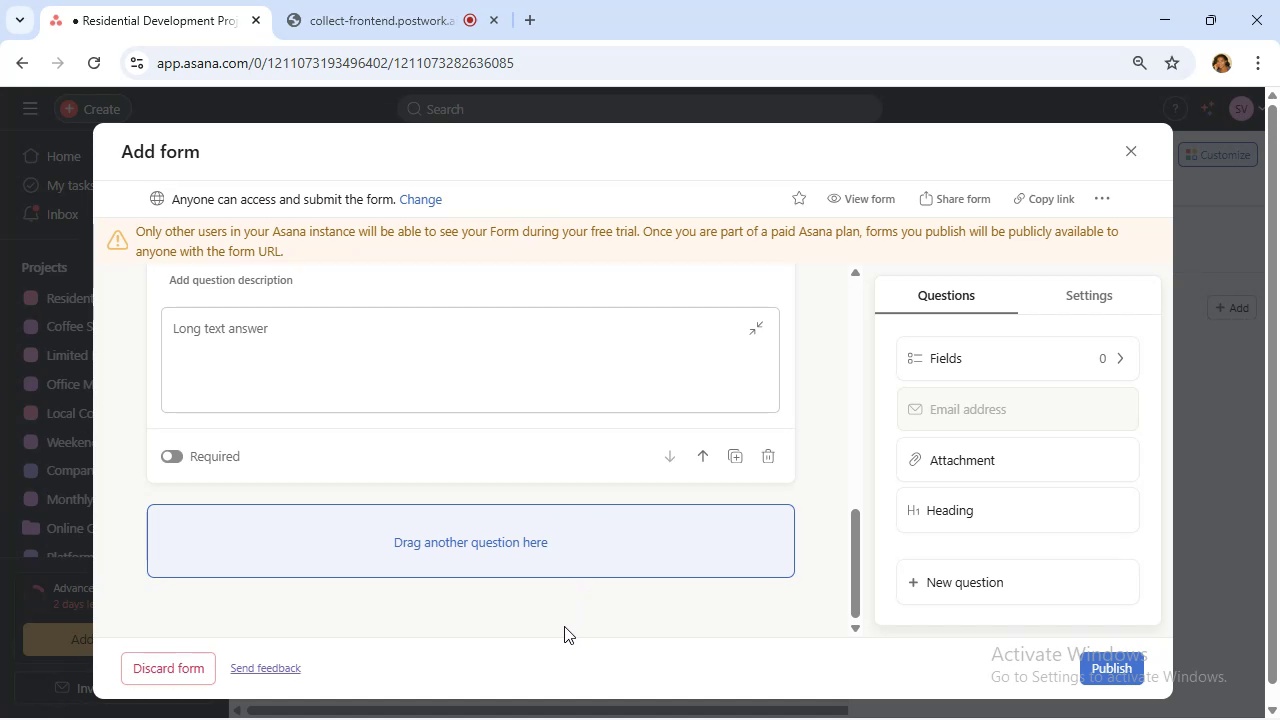 
wait(5.53)
 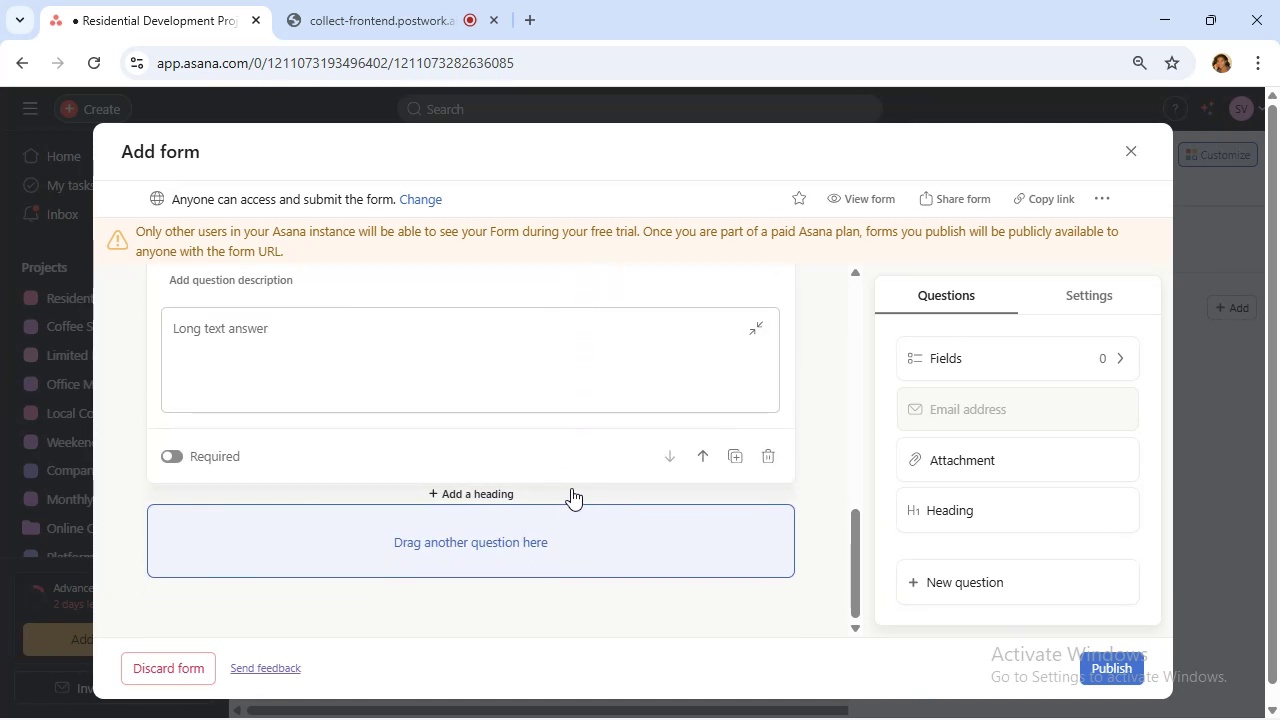 
scroll: coordinate [623, 479], scroll_direction: up, amount: 9.0
 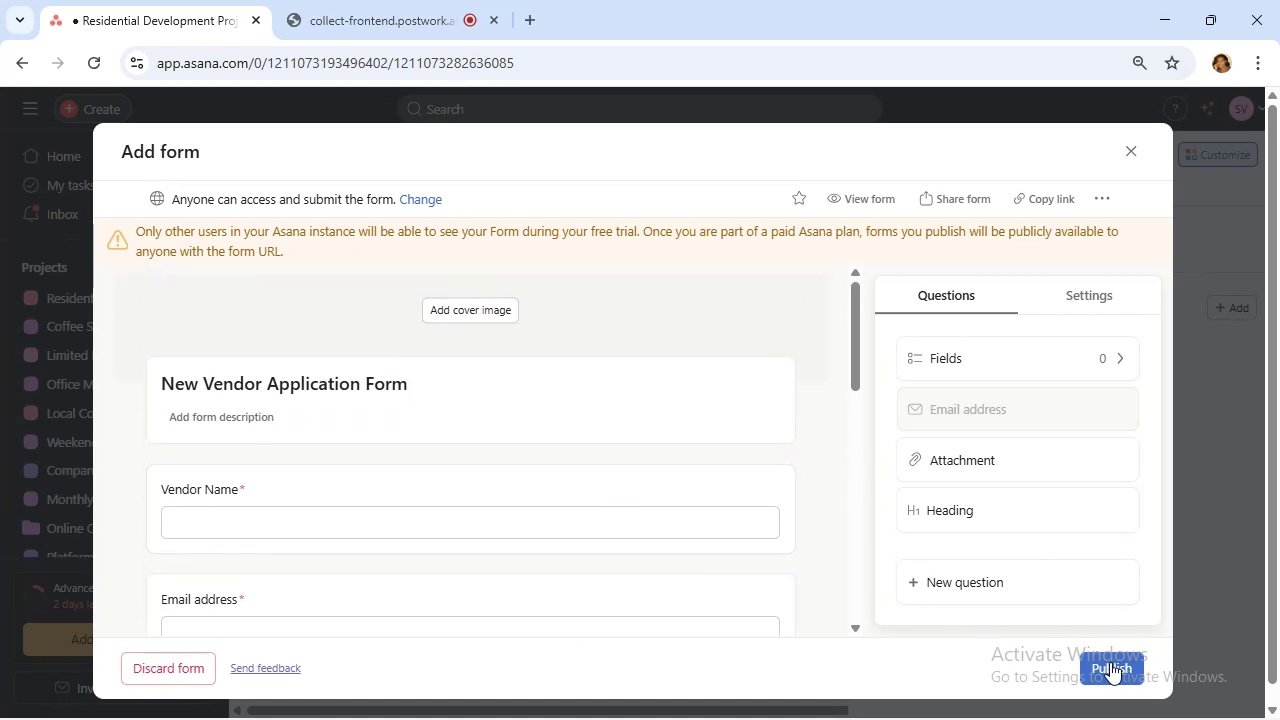 
left_click([1110, 663])
 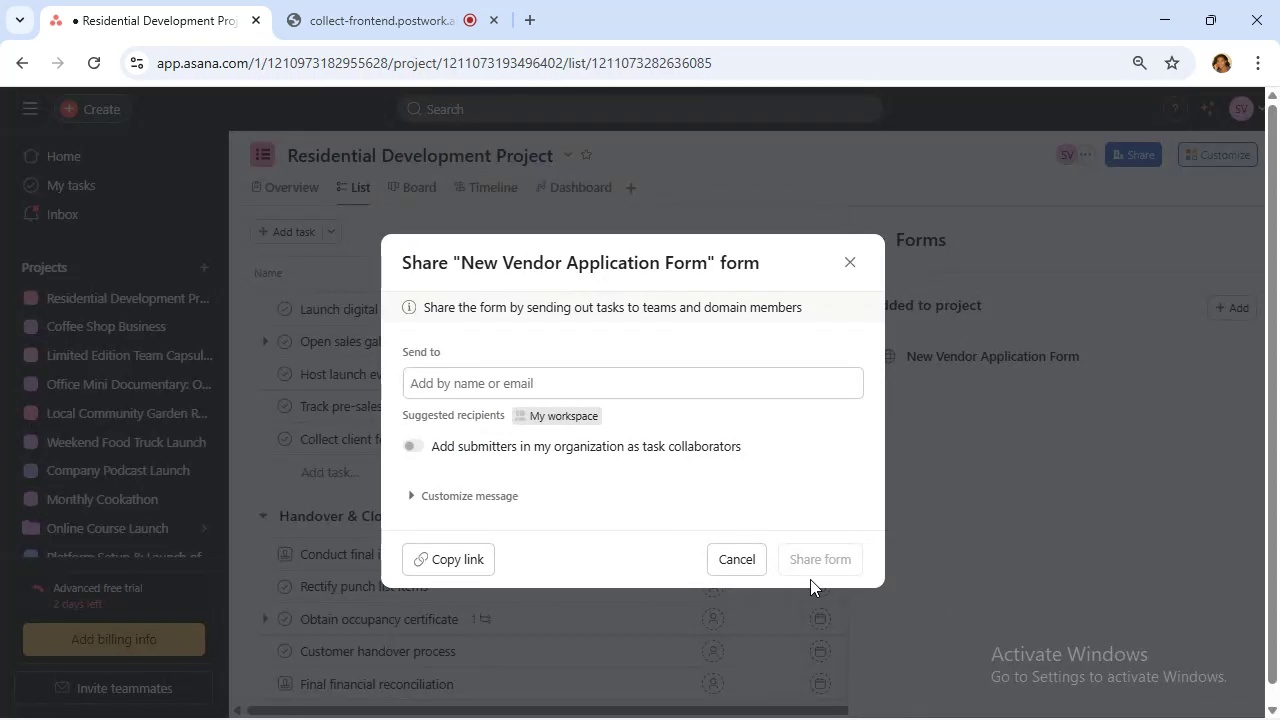 
left_click([750, 559])
 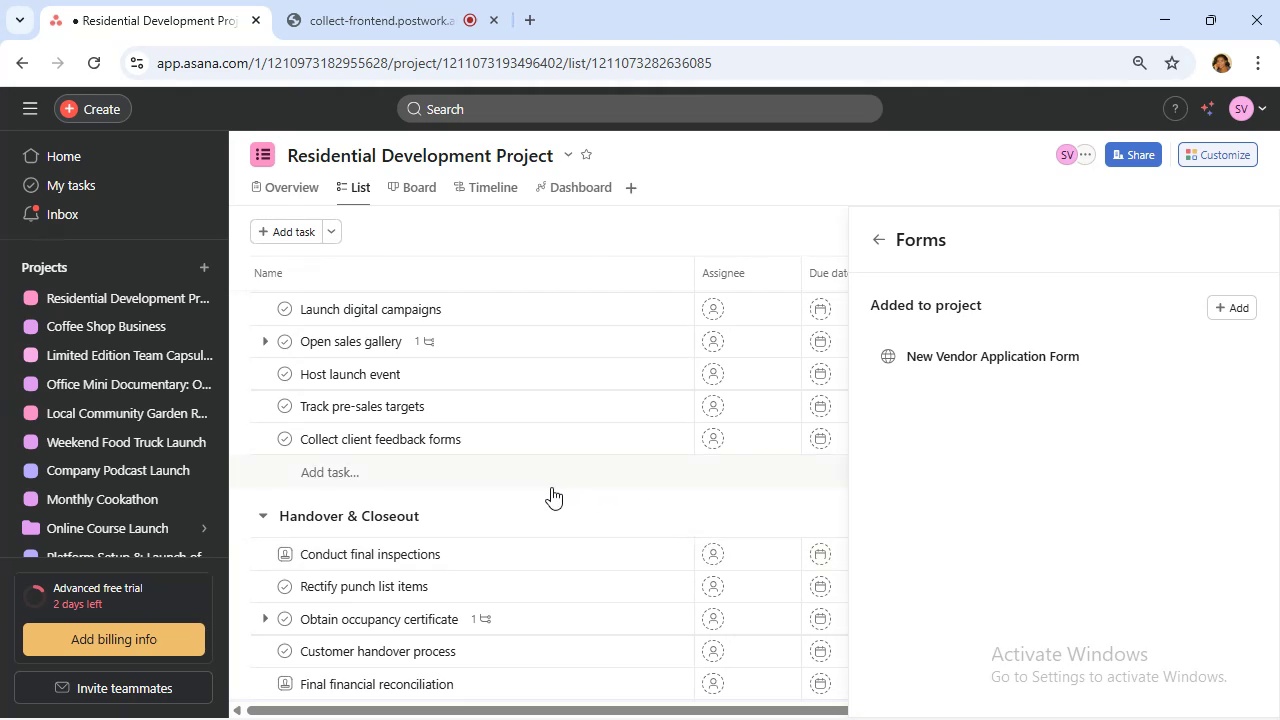 
wait(14.21)
 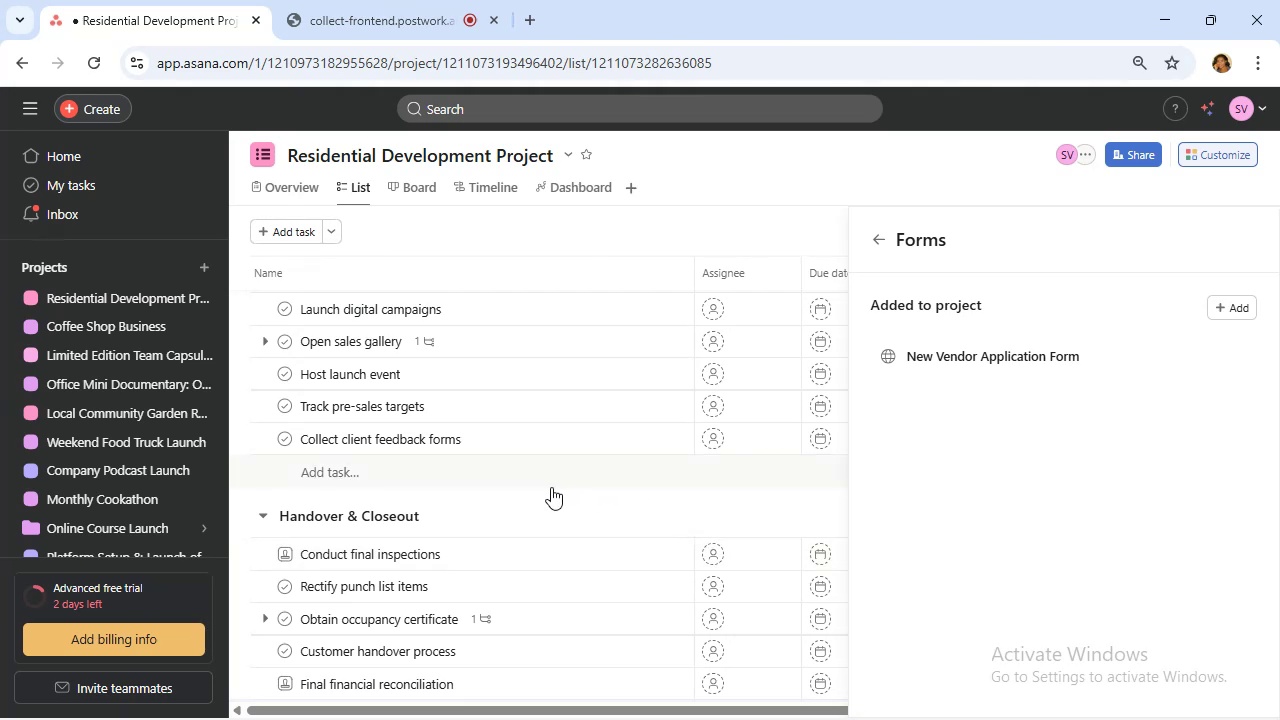 
scroll: coordinate [497, 414], scroll_direction: up, amount: 12.0
 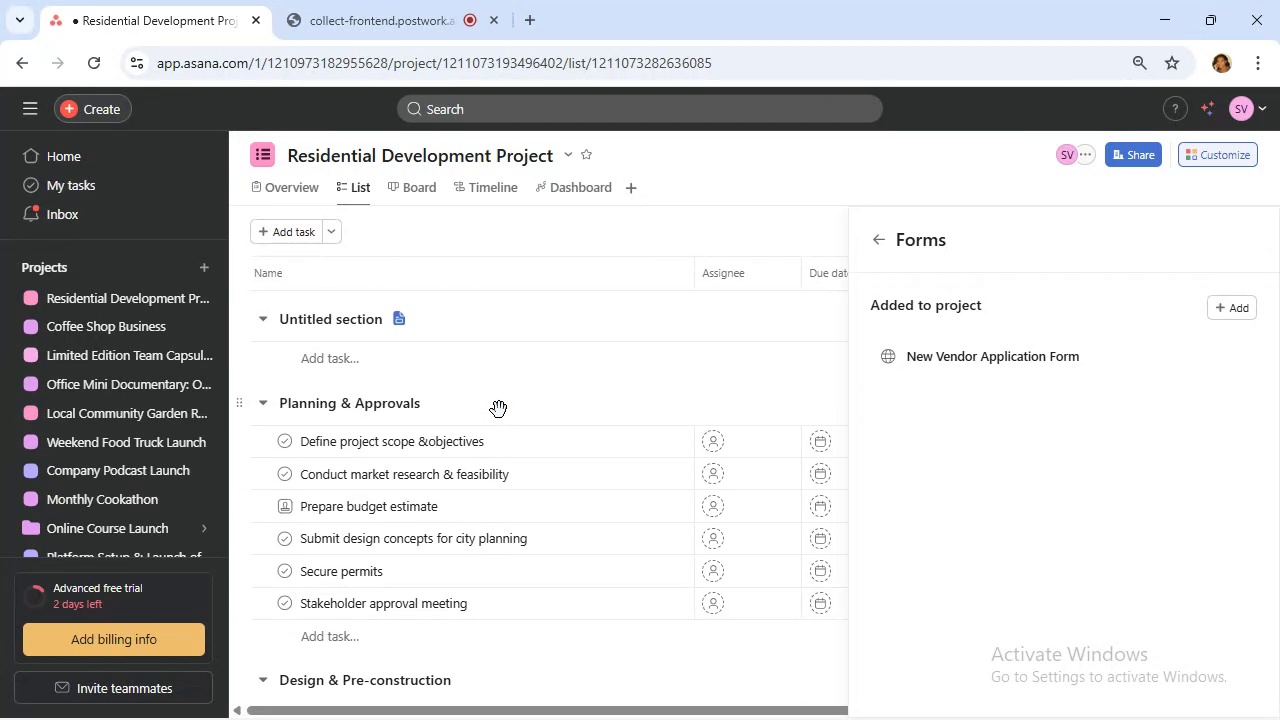 
scroll: coordinate [499, 410], scroll_direction: down, amount: 2.0
 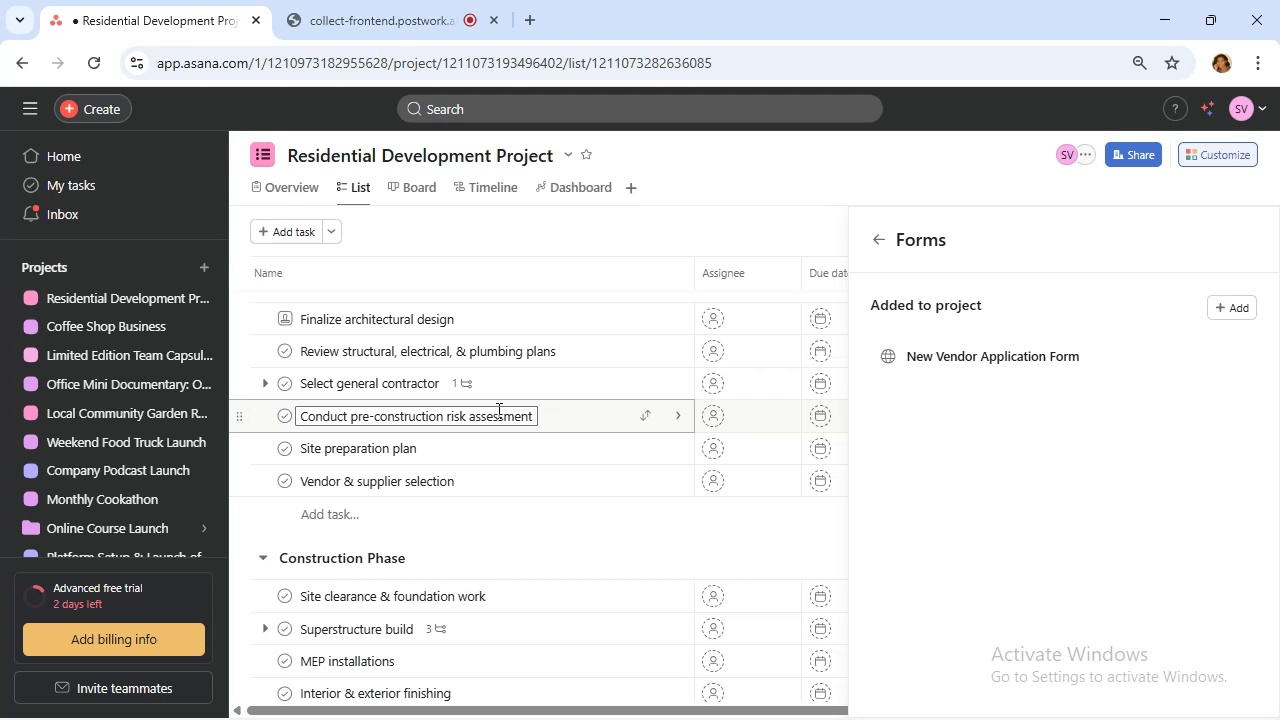 
wait(8.2)
 